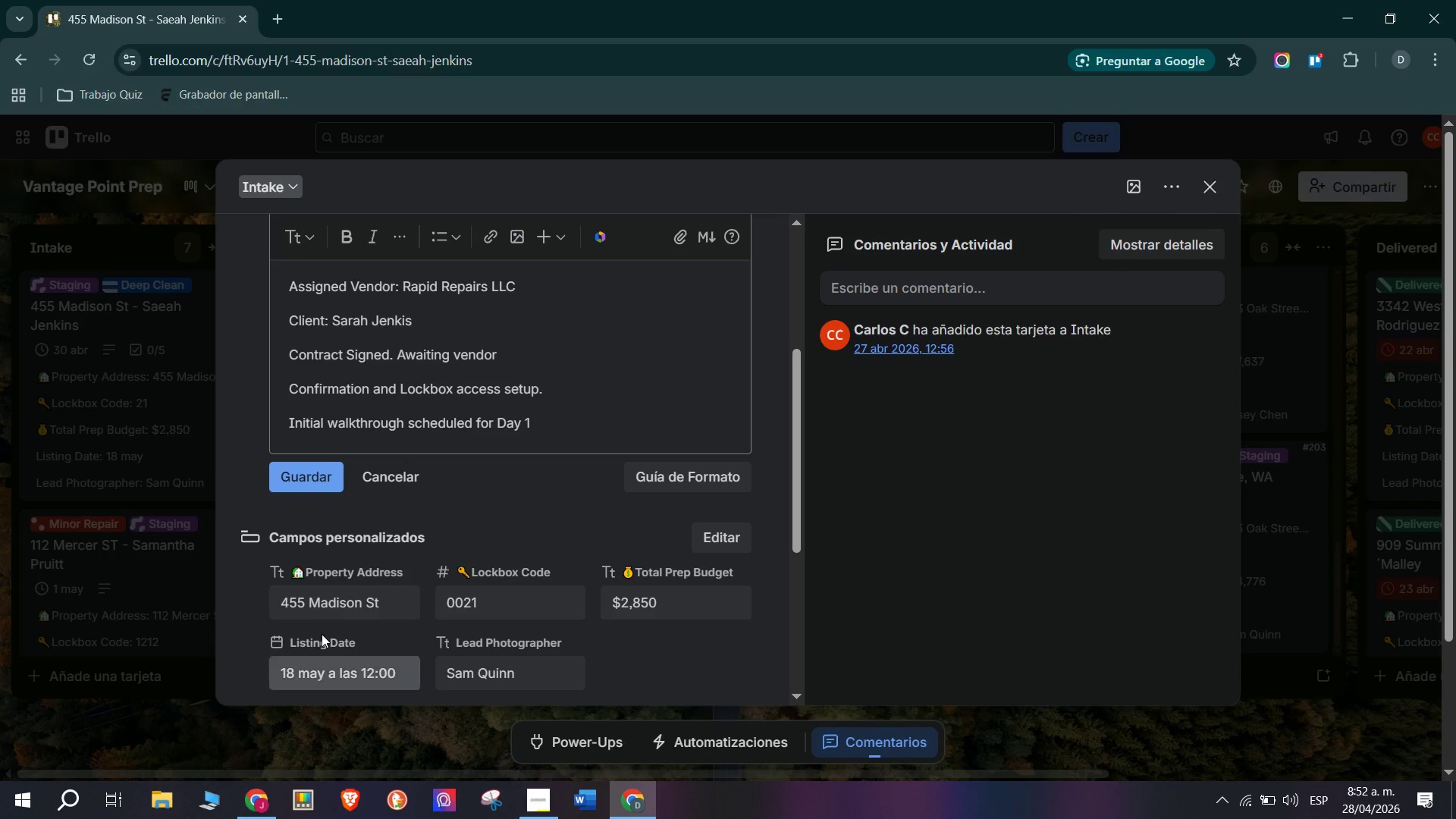 
left_click([304, 642])
 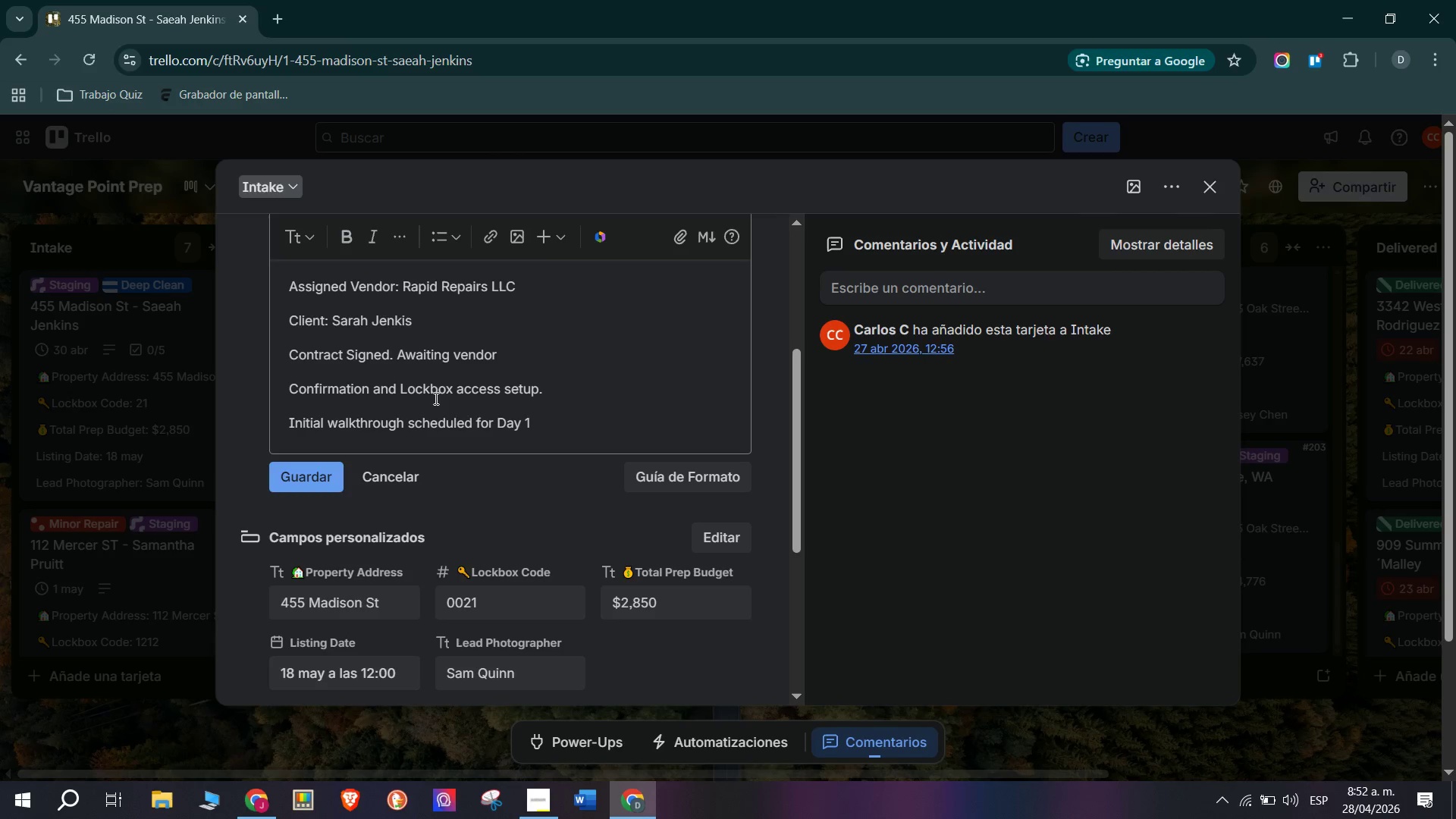 
left_click([729, 541])
 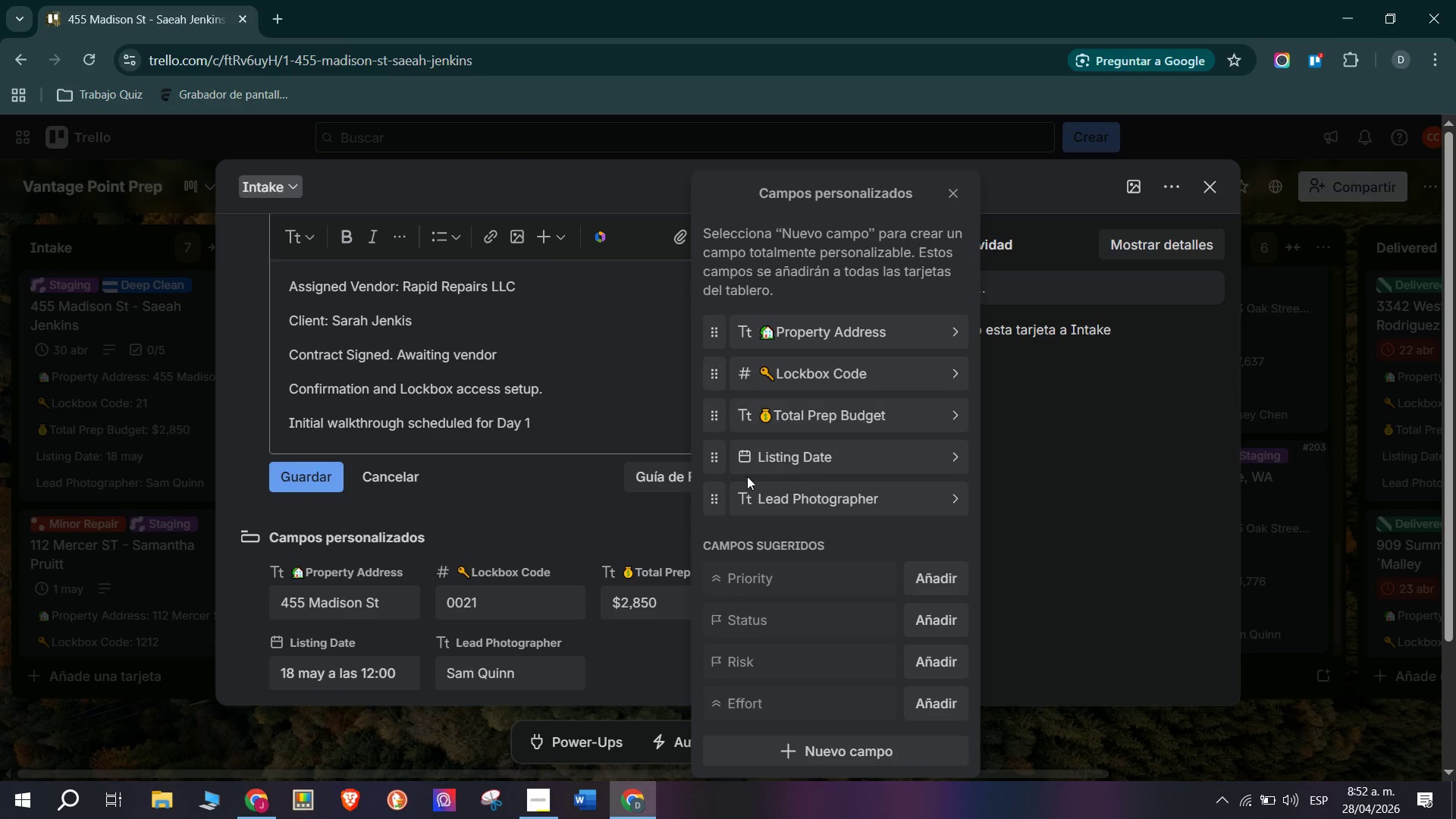 
left_click([743, 458])
 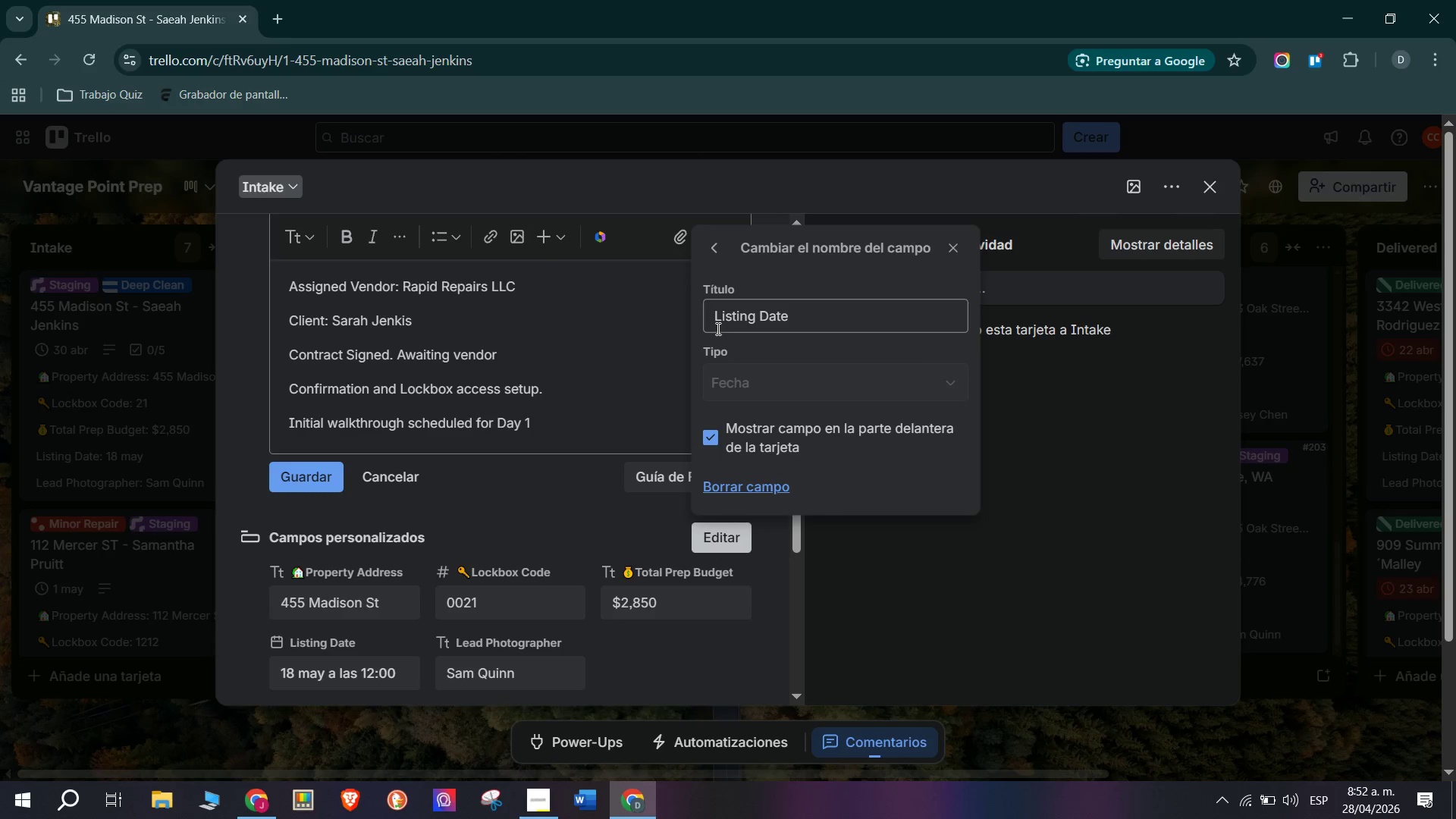 
left_click([714, 325])
 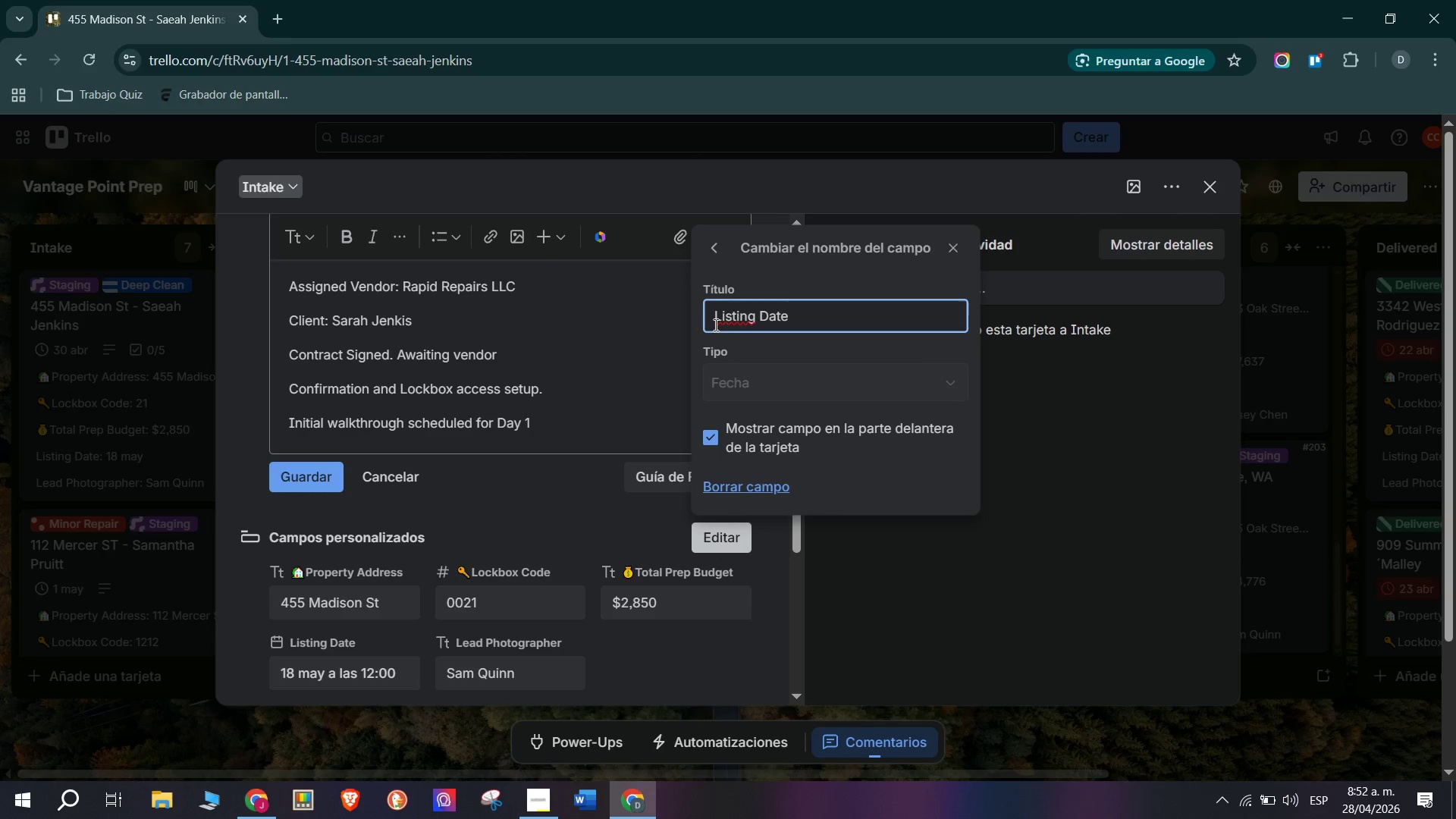 
right_click([714, 325])
 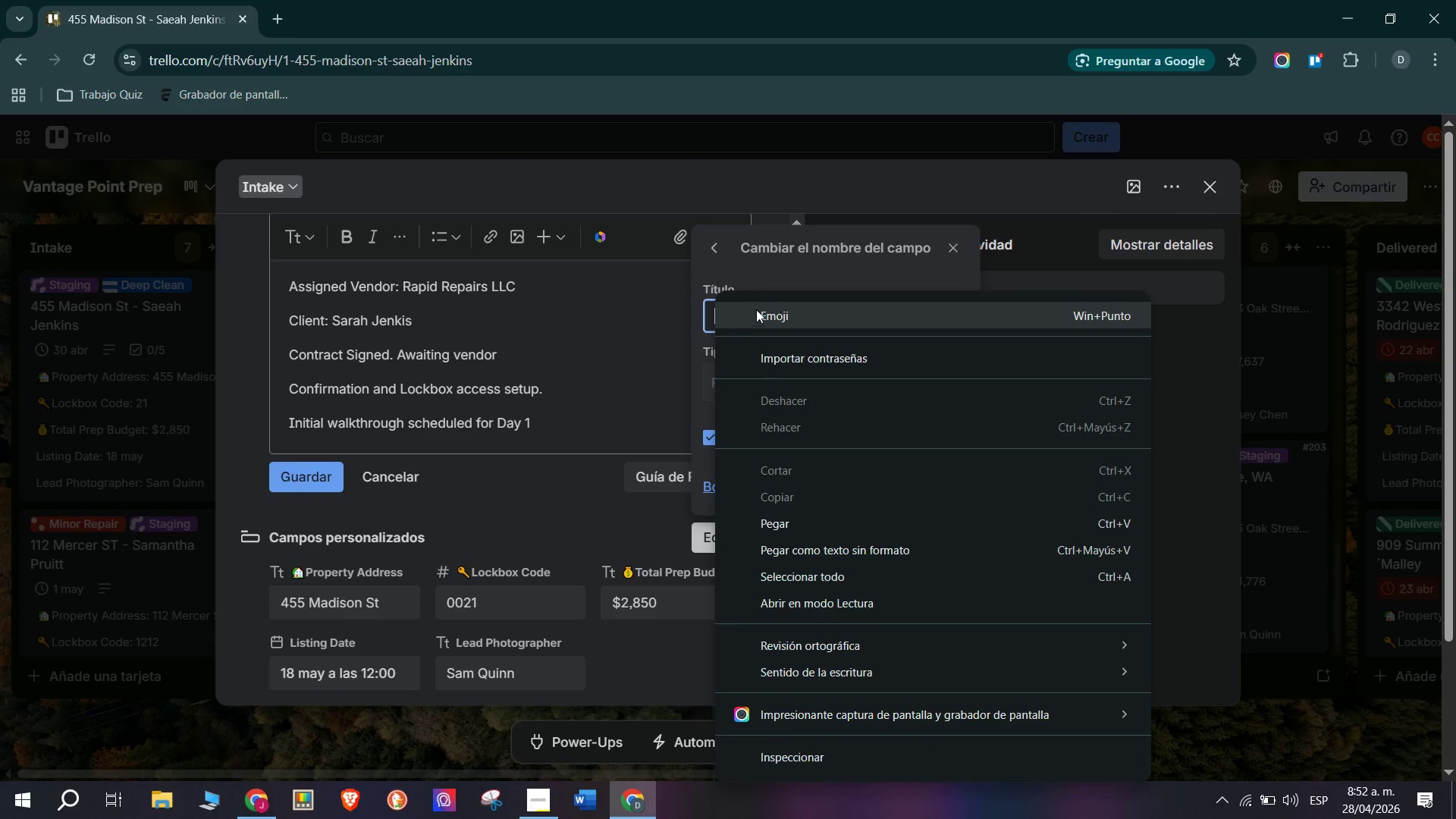 
left_click([761, 309])
 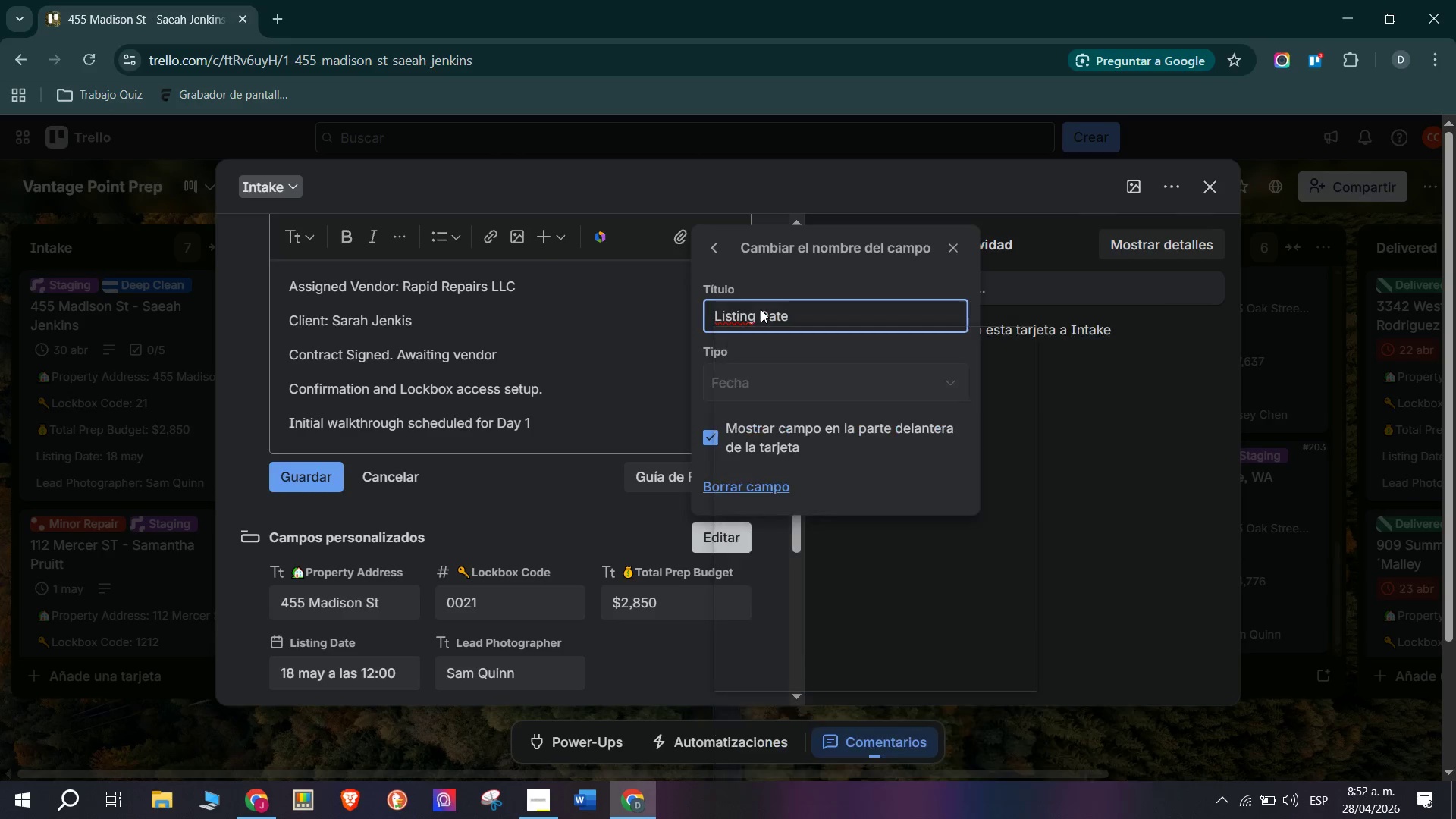 
hold_key(key=MetaLeft, duration=26.69)
 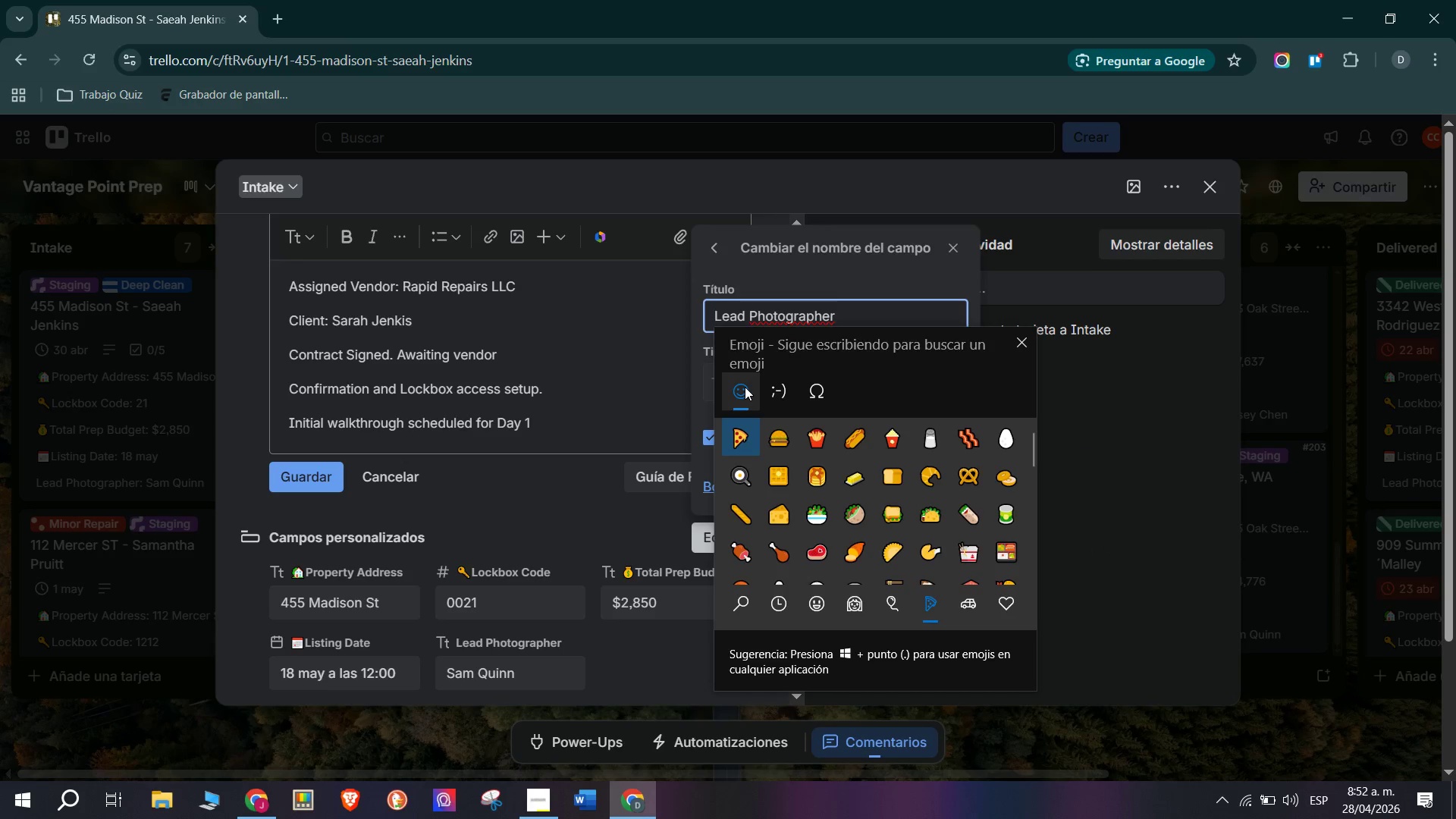 
hold_key(key=Period, duration=26.69)
 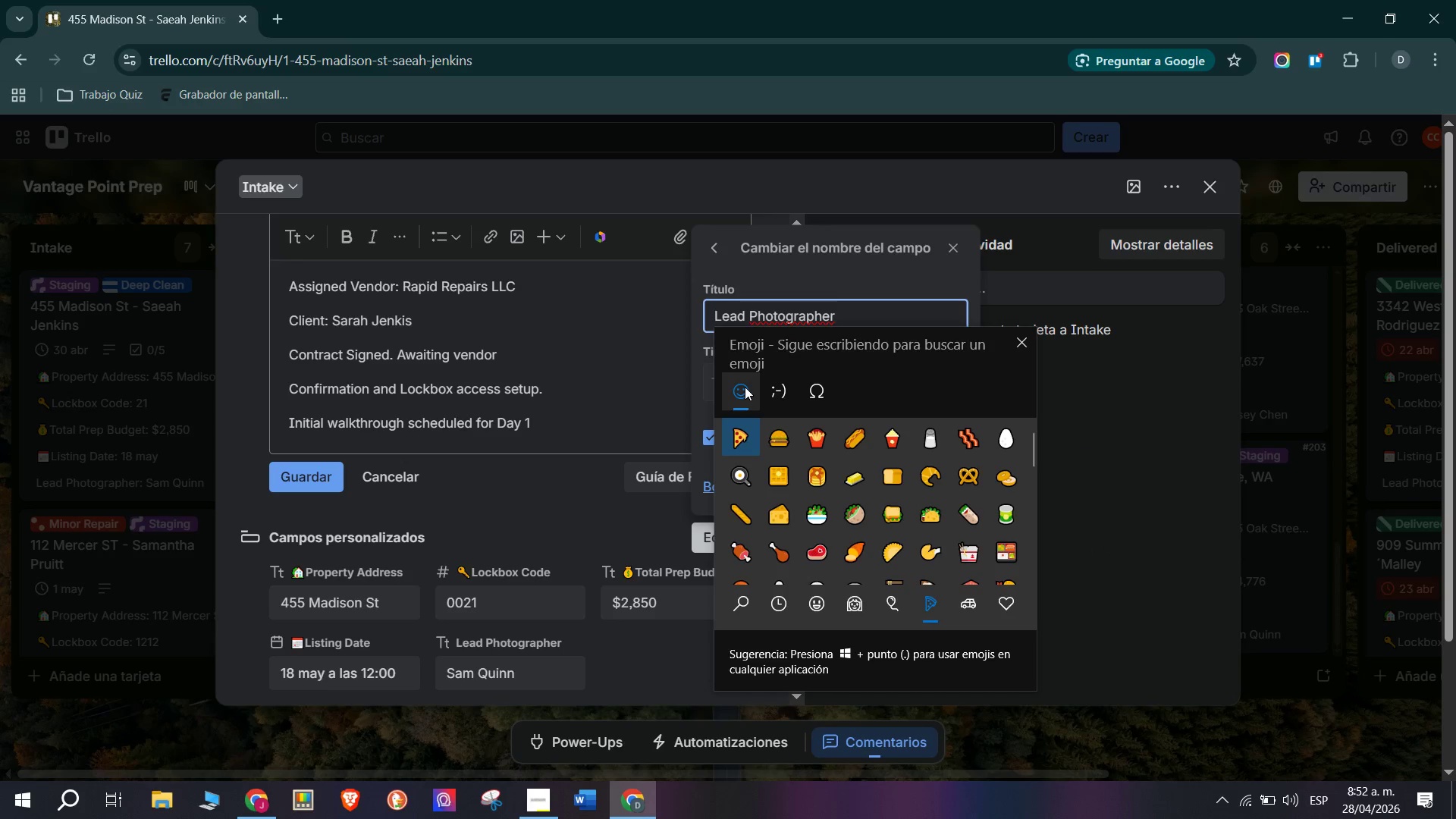 
type(CALW)
key(Backspace)
key(Backspace)
type(E)
key(Backspace)
type(LEN)
 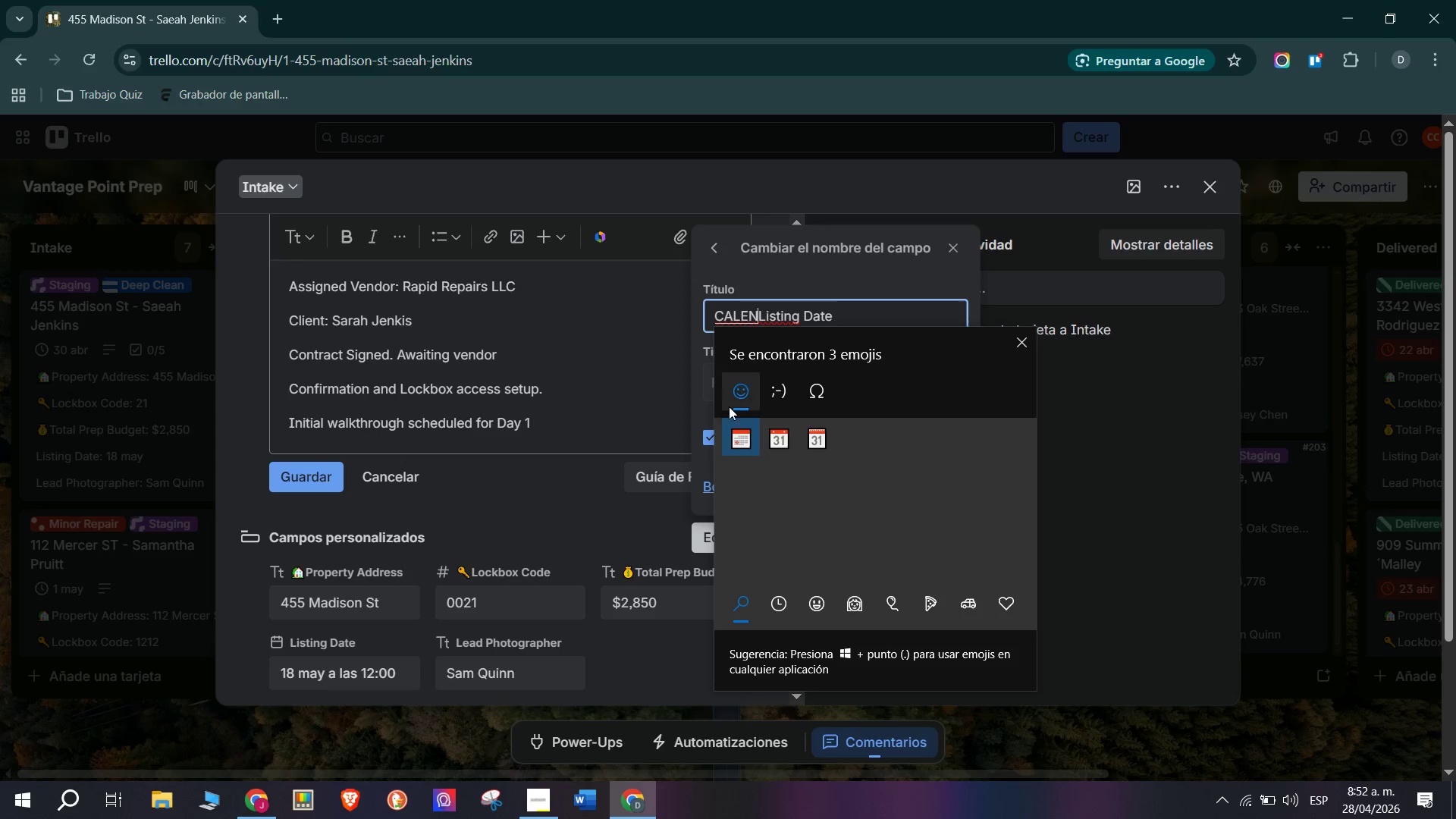 
left_click([748, 445])
 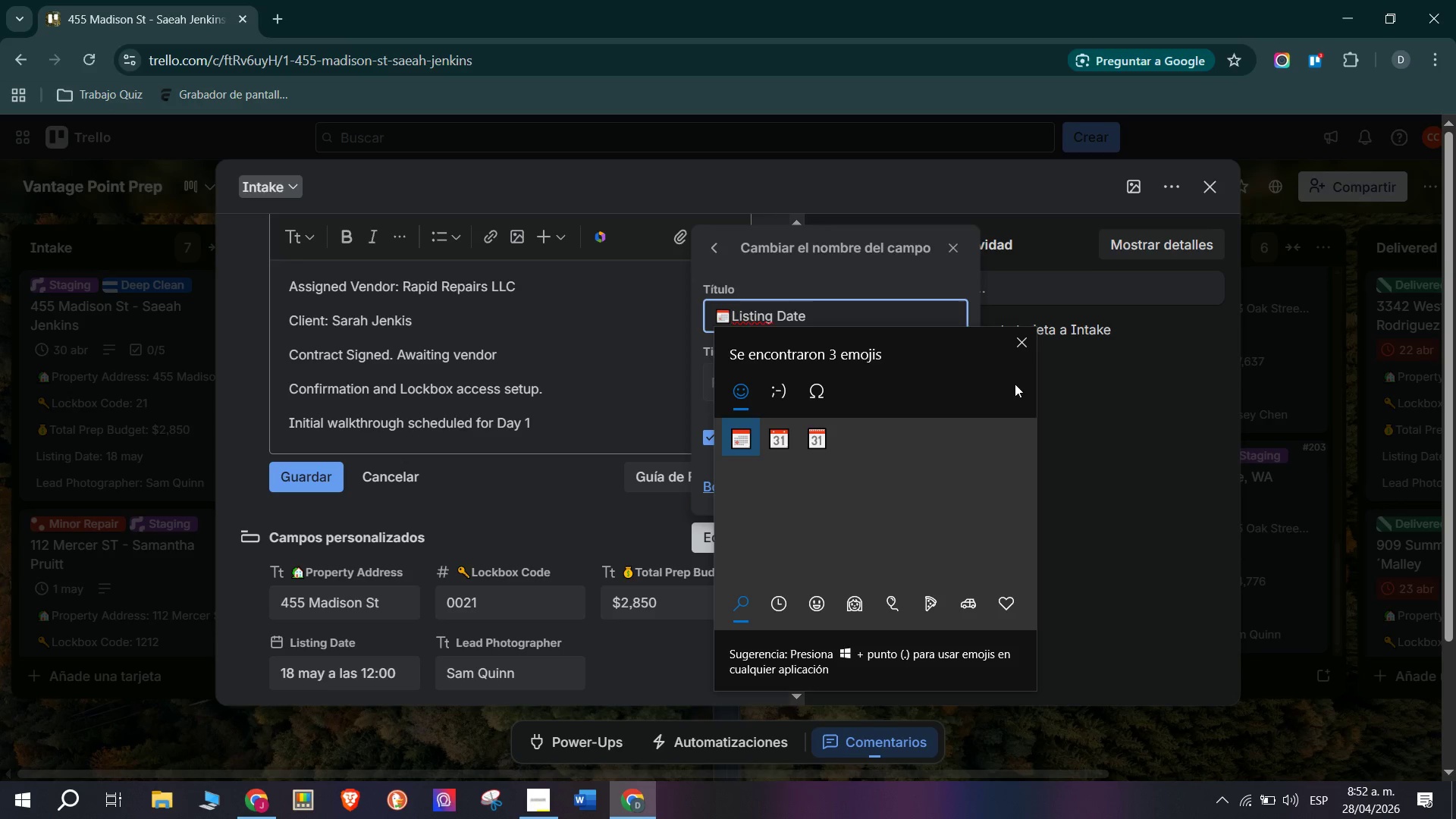 
left_click([1024, 350])
 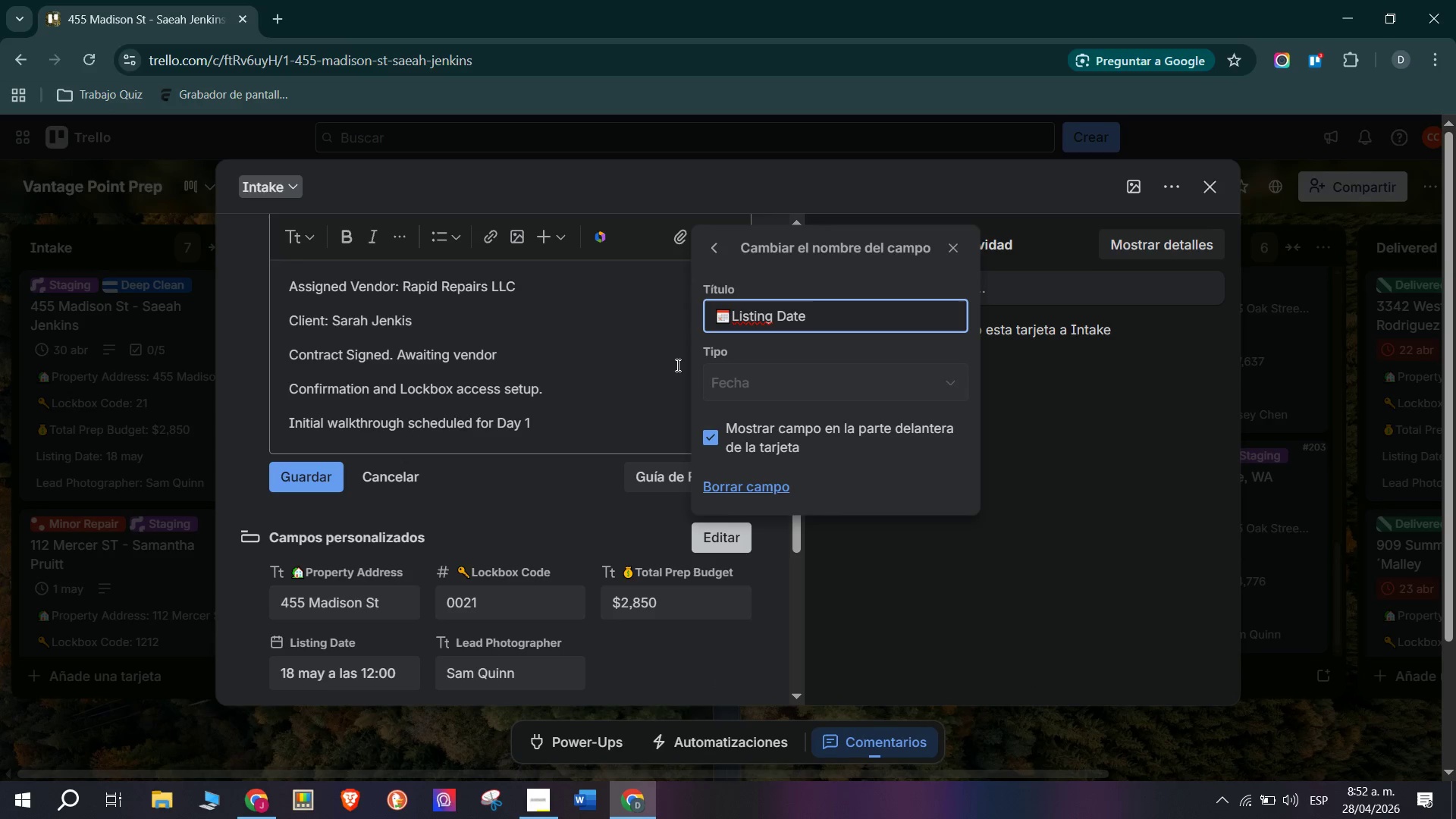 
left_click([673, 361])
 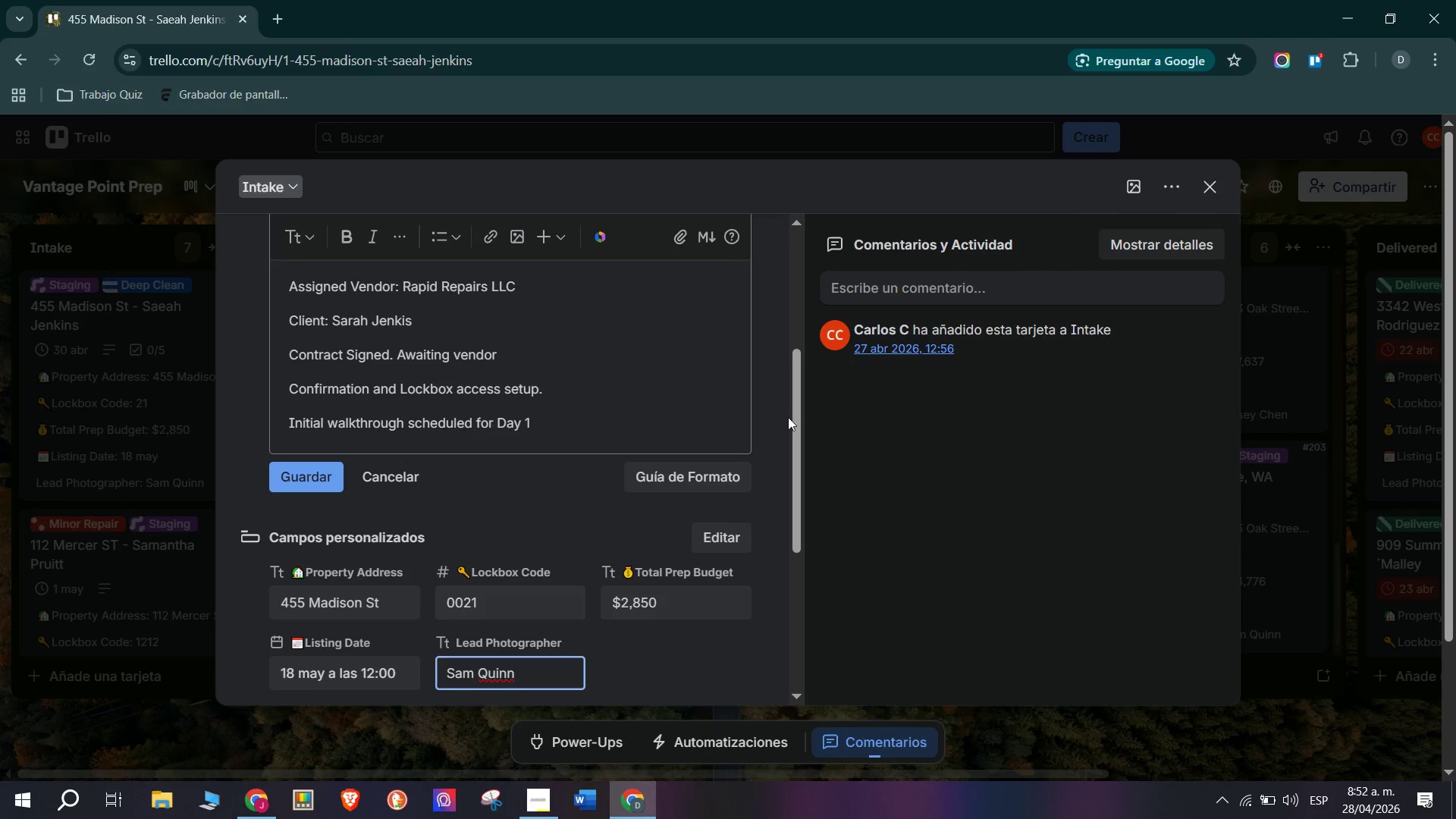 
left_click([727, 531])
 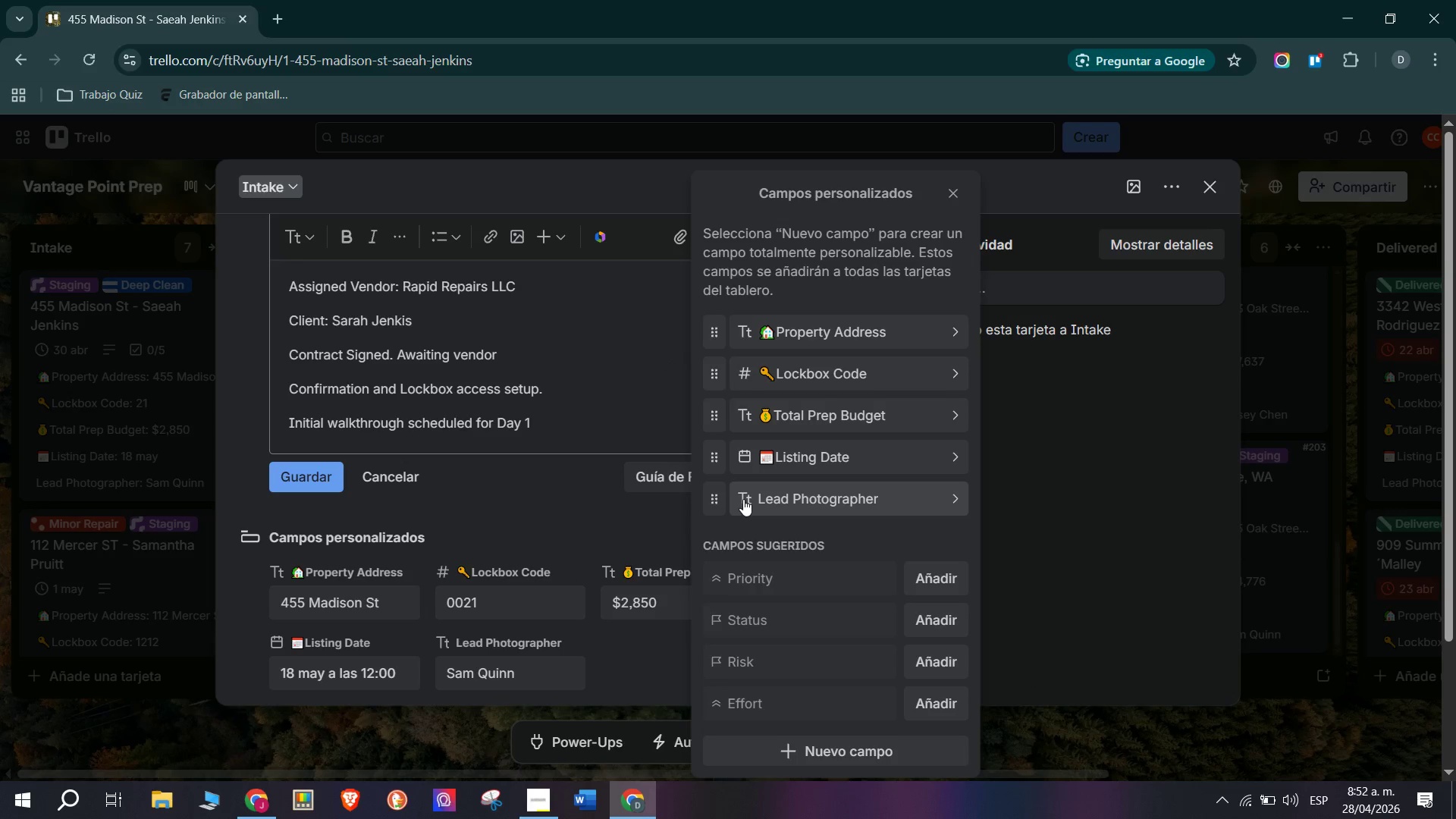 
left_click([752, 496])
 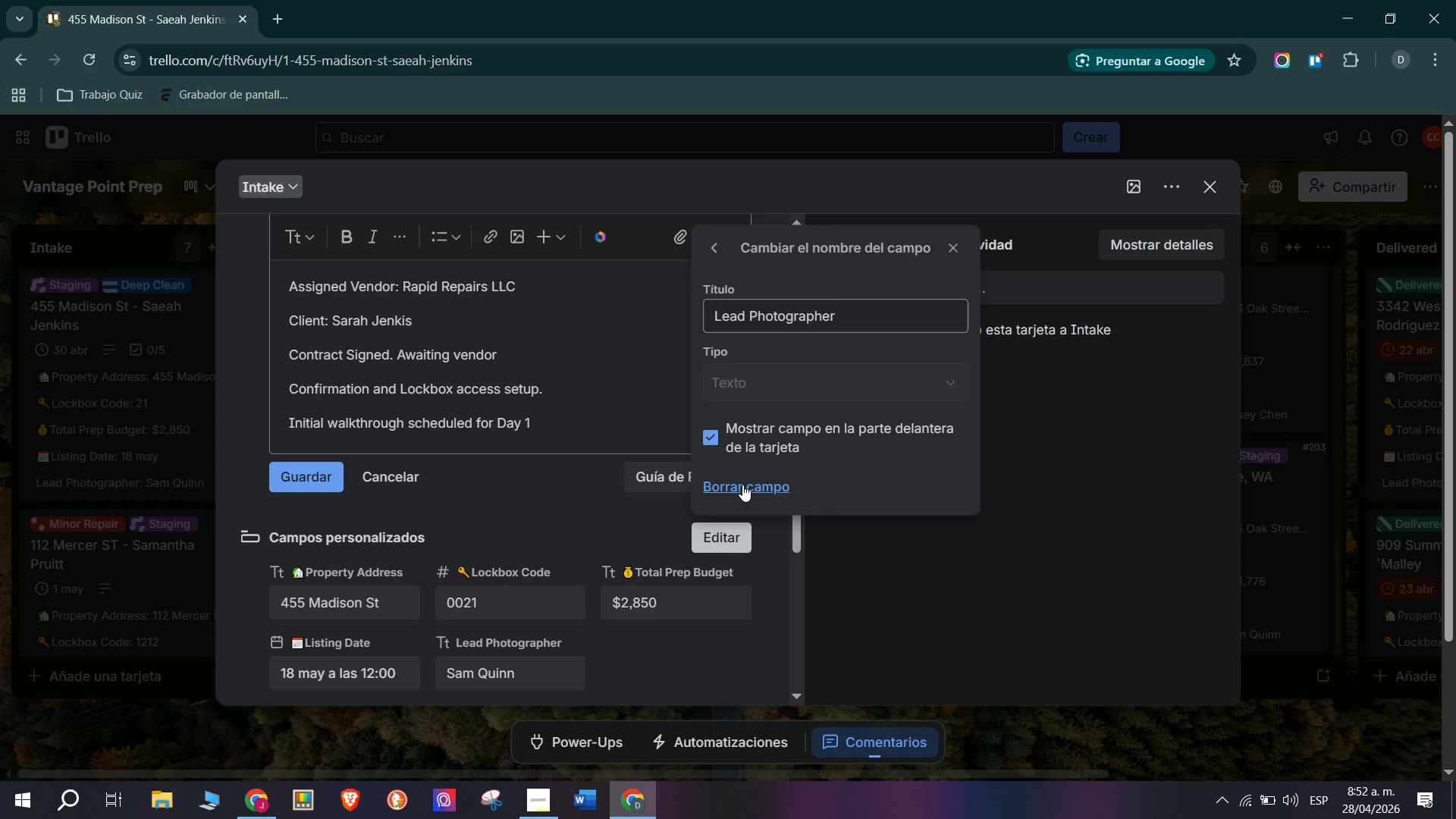 
left_click([717, 314])
 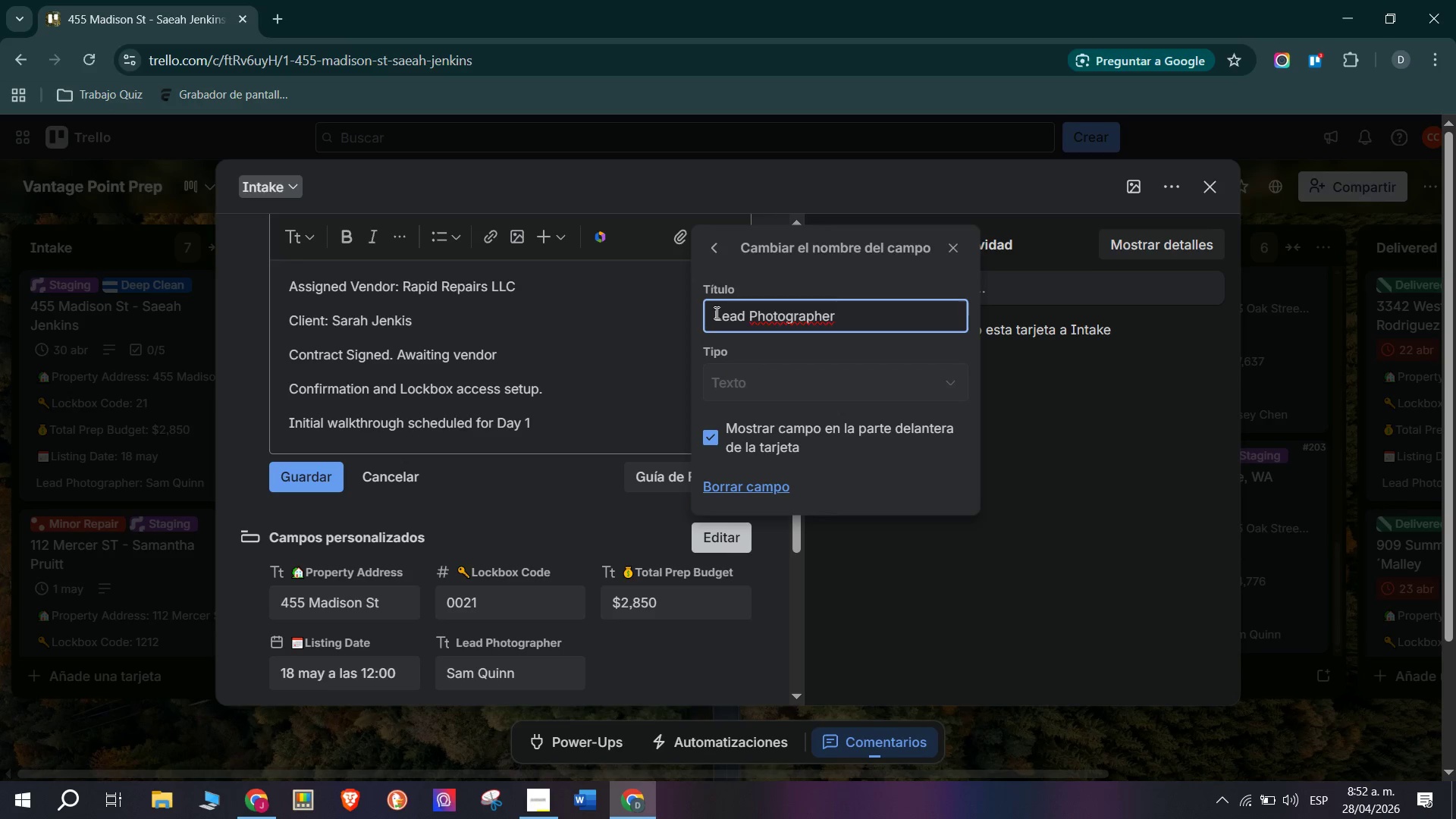 
key(CapsLock)
 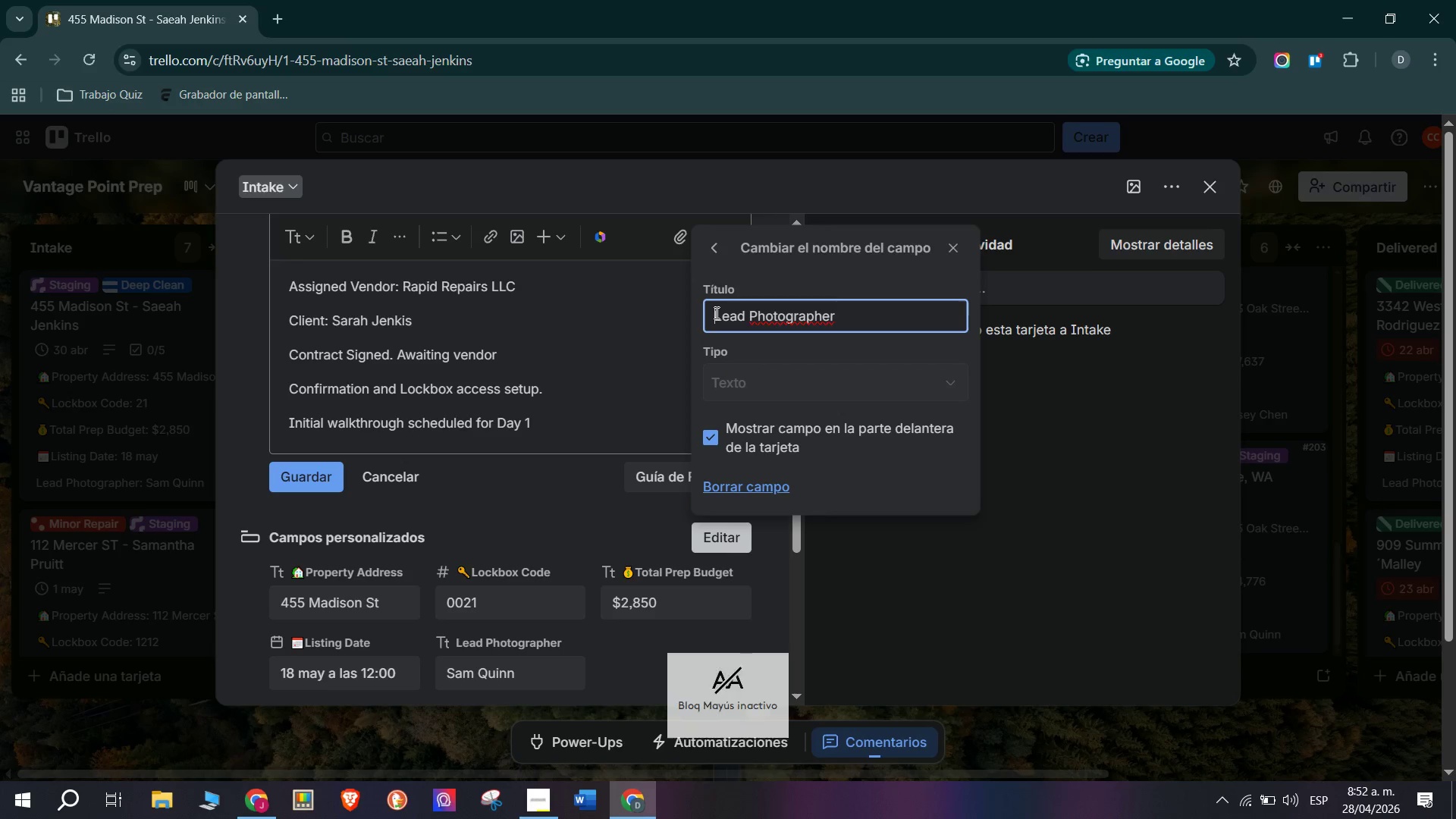 
key(CapsLock)
 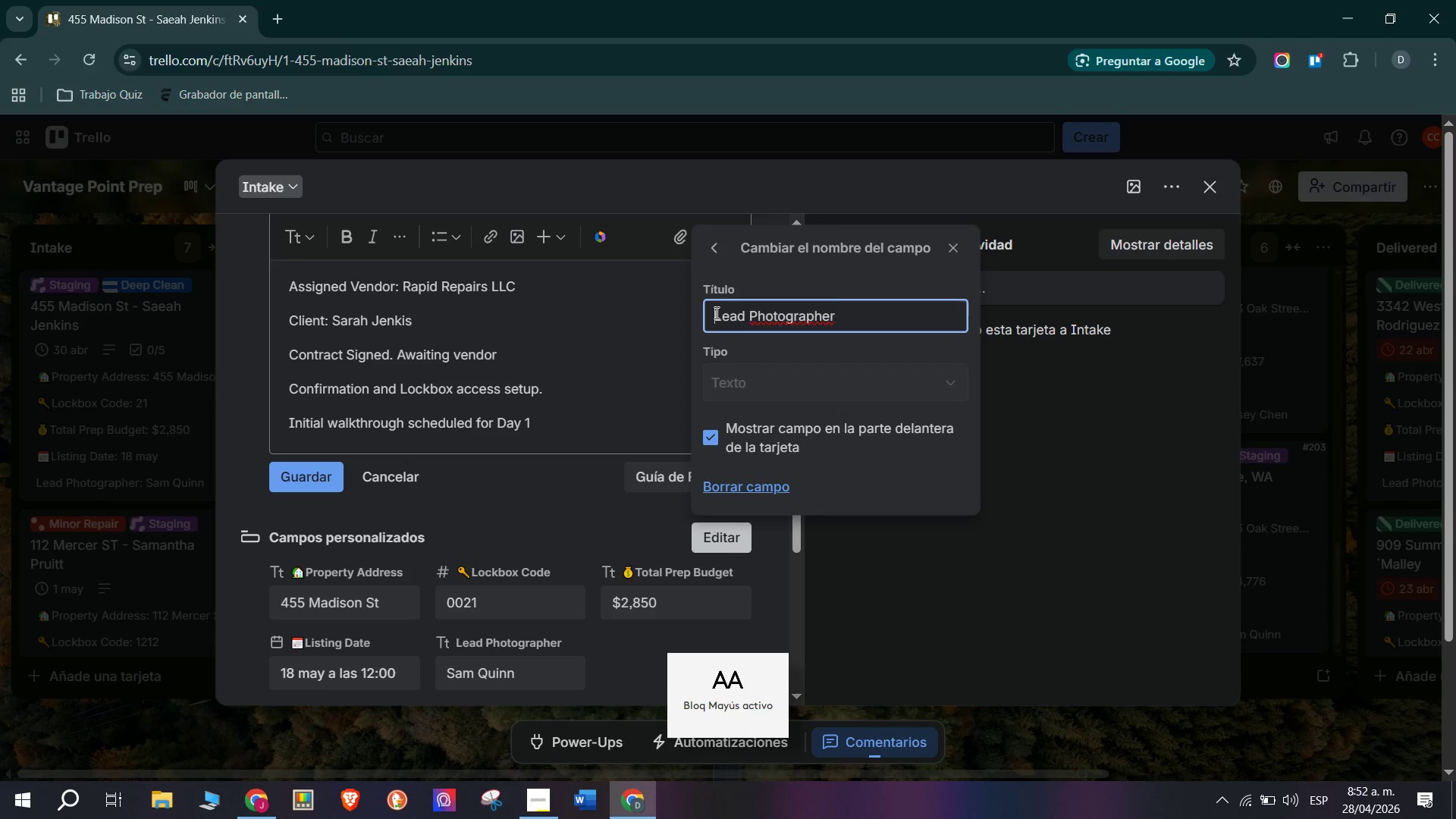 
right_click([715, 312])
 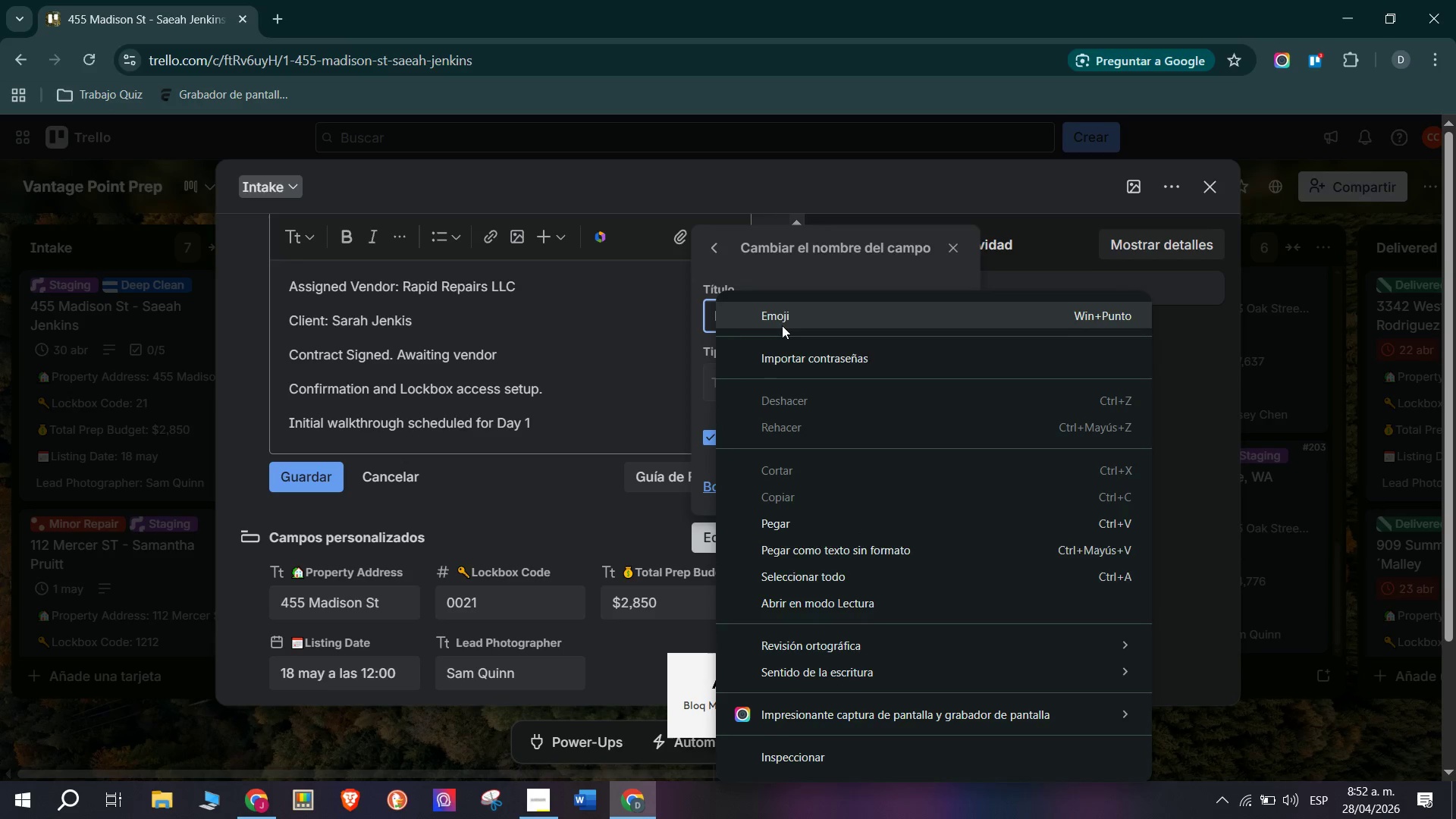 
left_click([788, 312])
 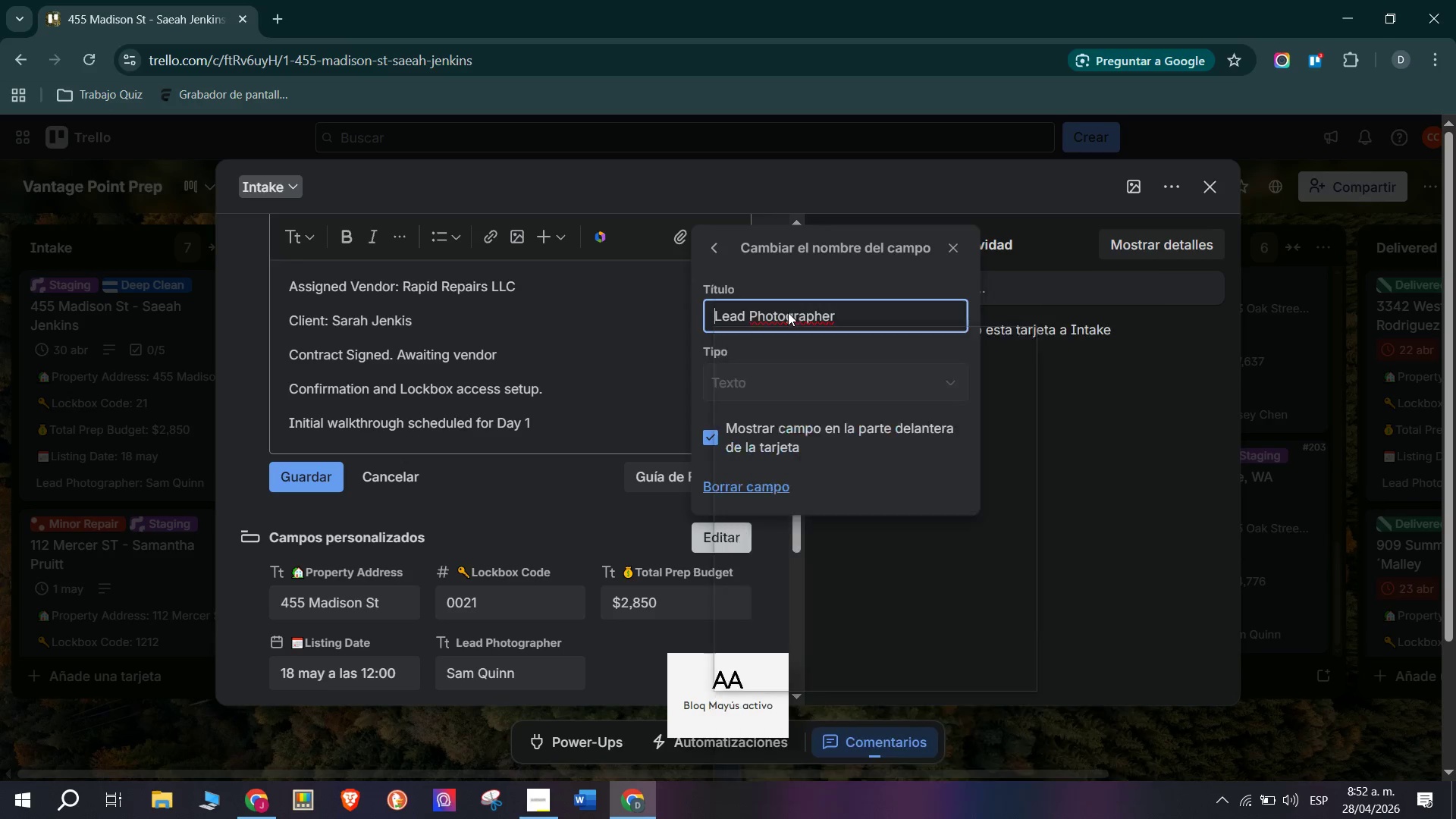 
type(can)
key(Backspace)
type(mae)
key(Backspace)
type(r)
key(Backspace)
key(Backspace)
key(Backspace)
key(Backspace)
key(Backspace)
type(ca)
 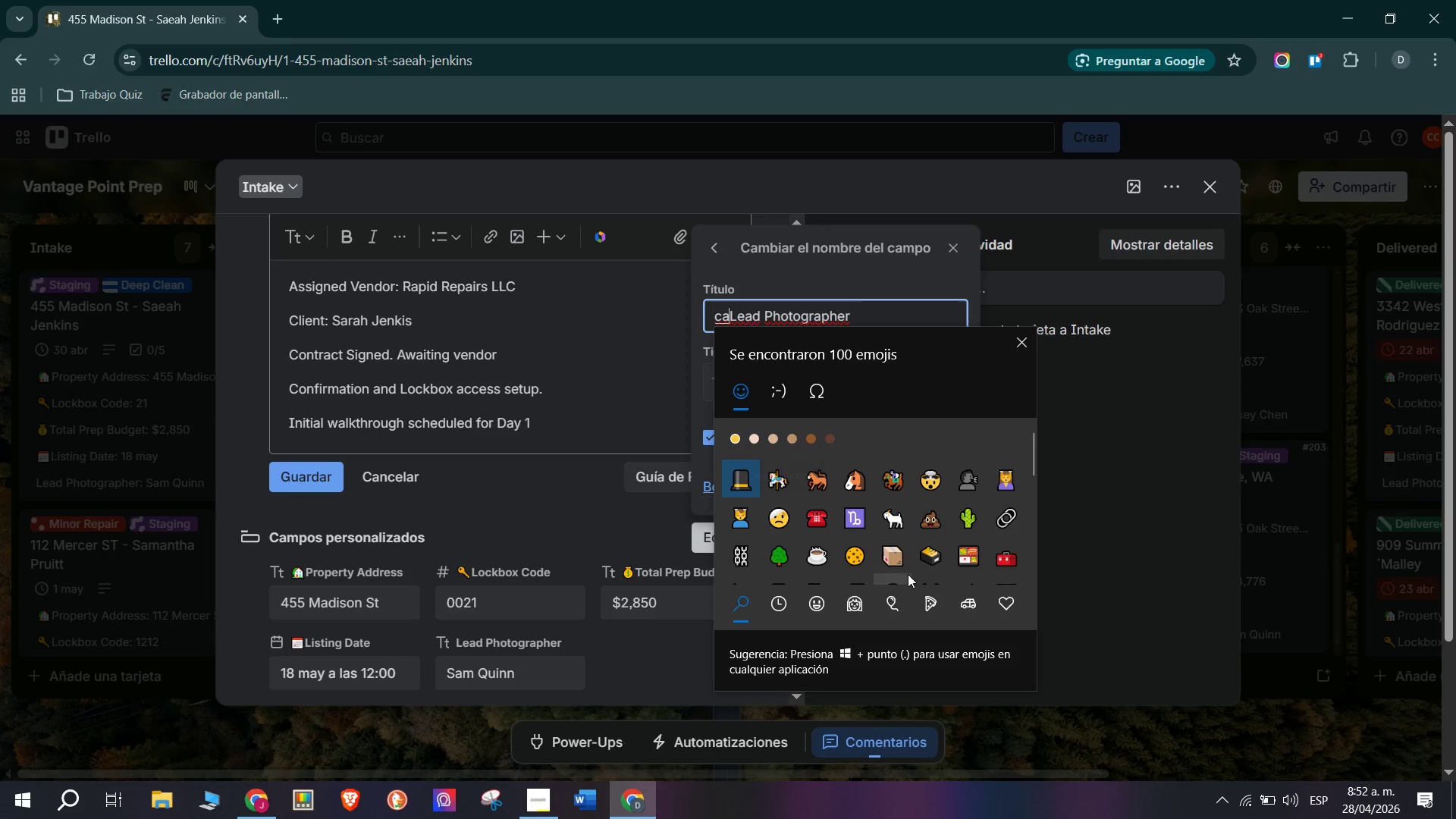 
scroll: coordinate [920, 535], scroll_direction: down, amount: 4.0
 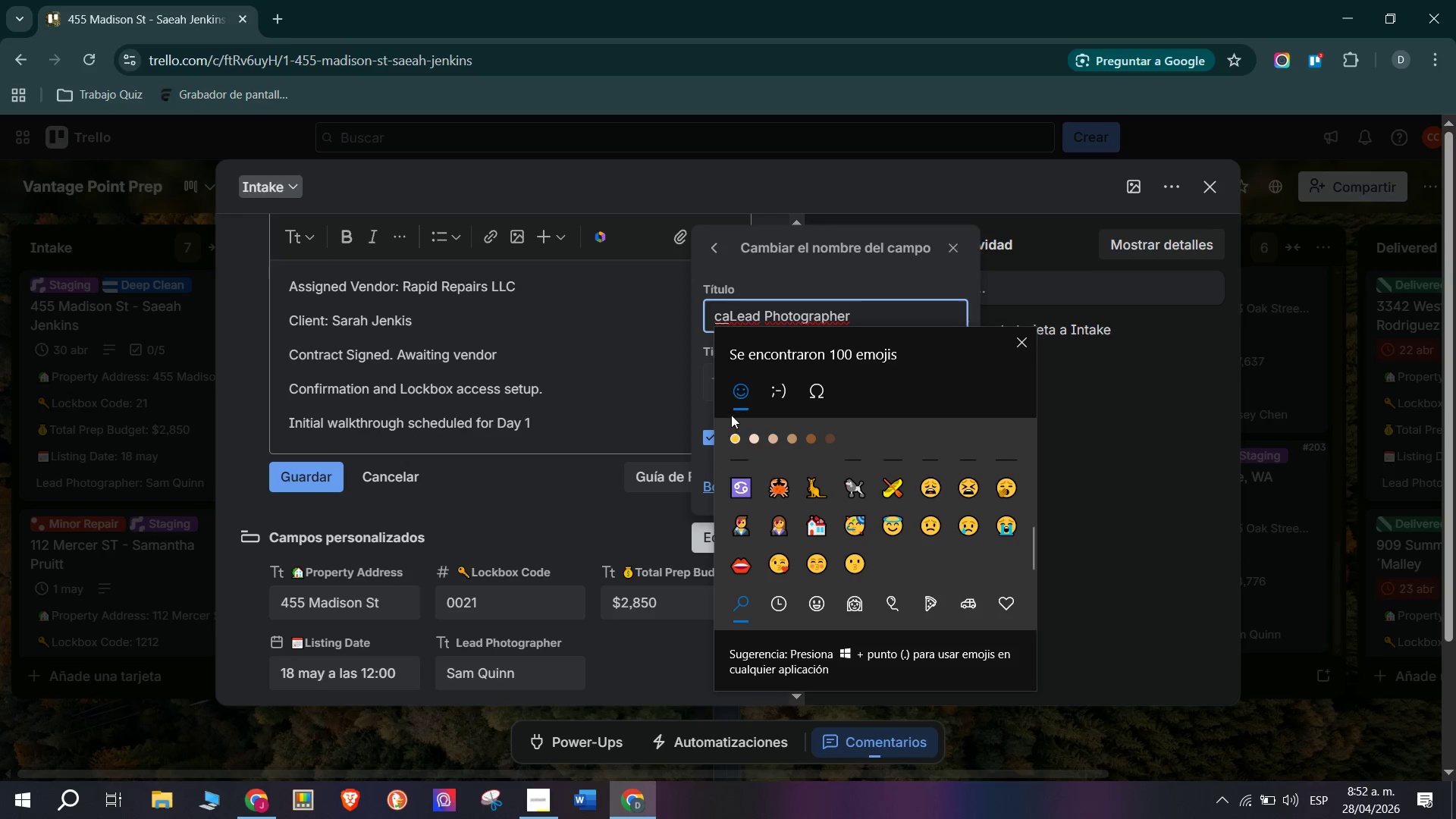 
key(Backspace)
 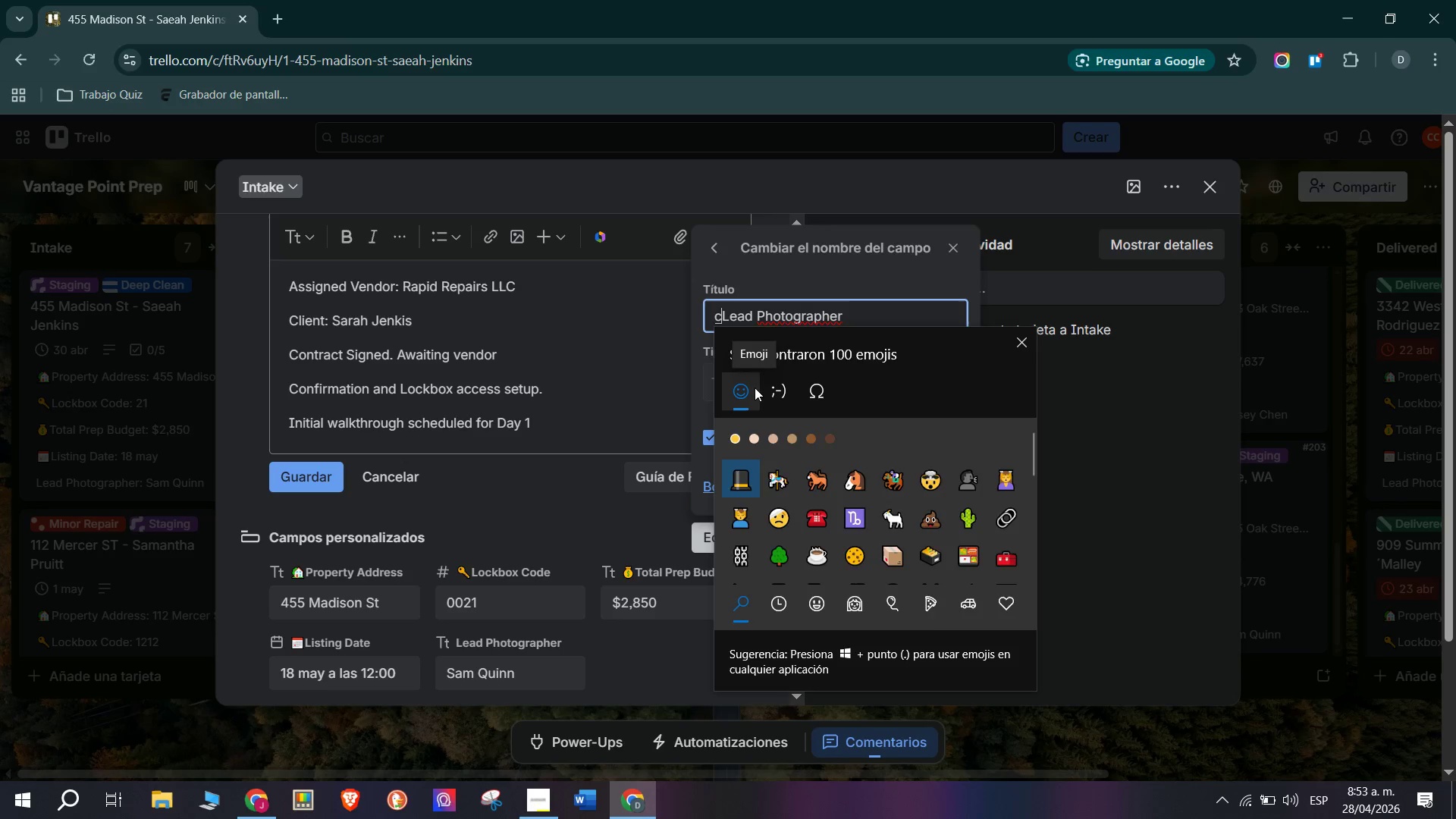 
key(Backspace)
 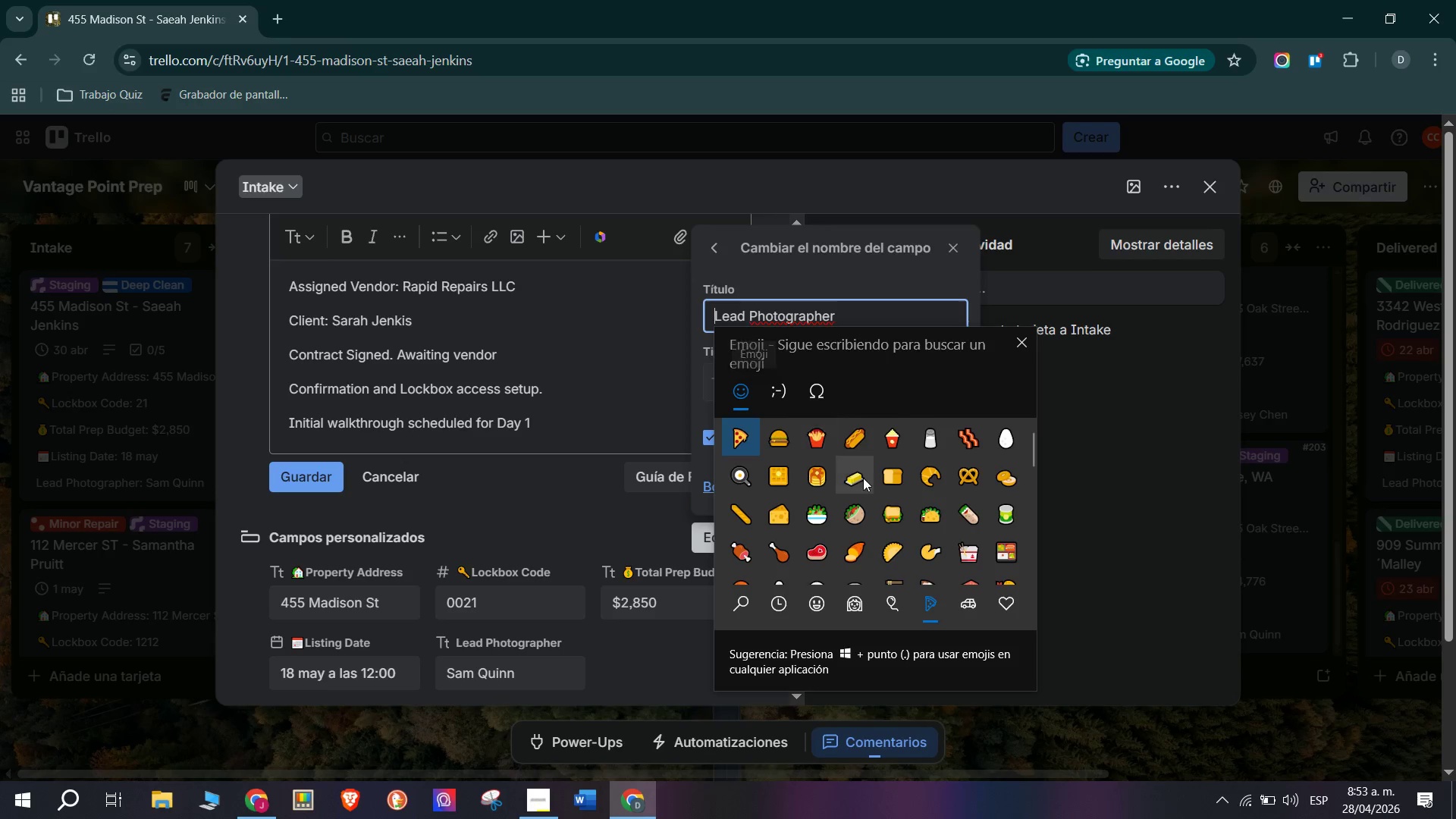 
scroll: coordinate [865, 482], scroll_direction: down, amount: 13.0
 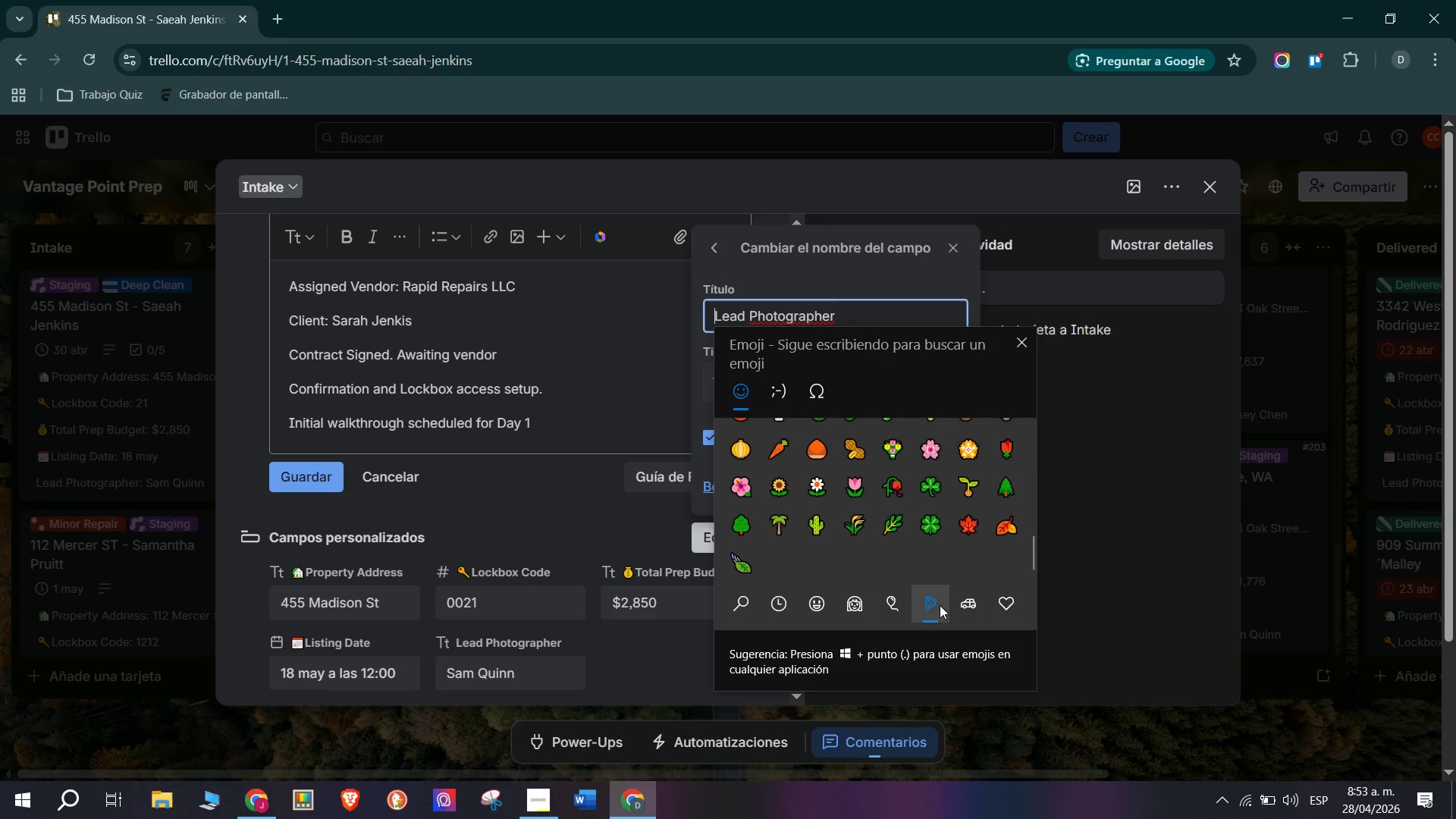 
left_click([919, 604])
 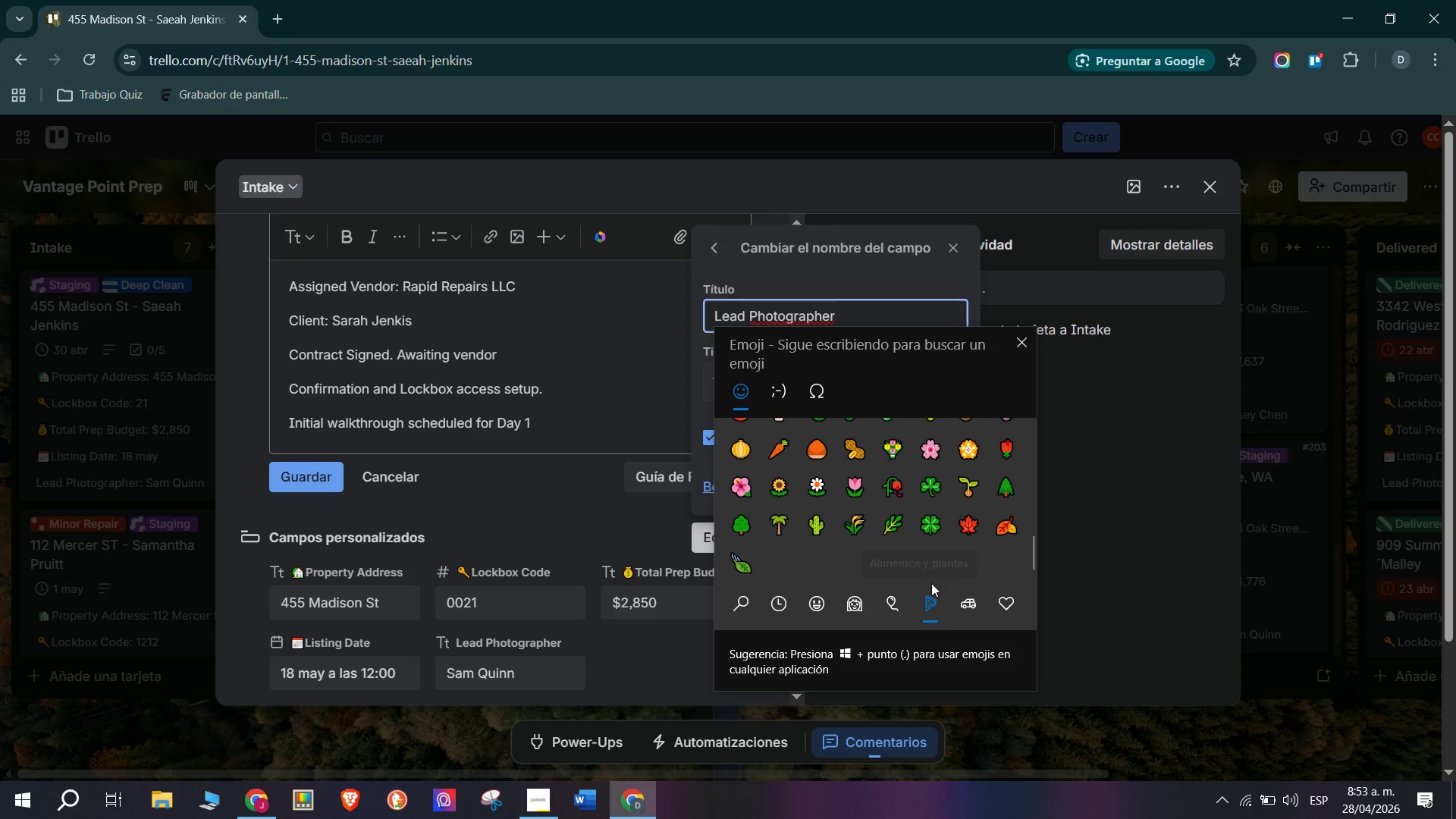 
scroll: coordinate [931, 580], scroll_direction: up, amount: 13.0
 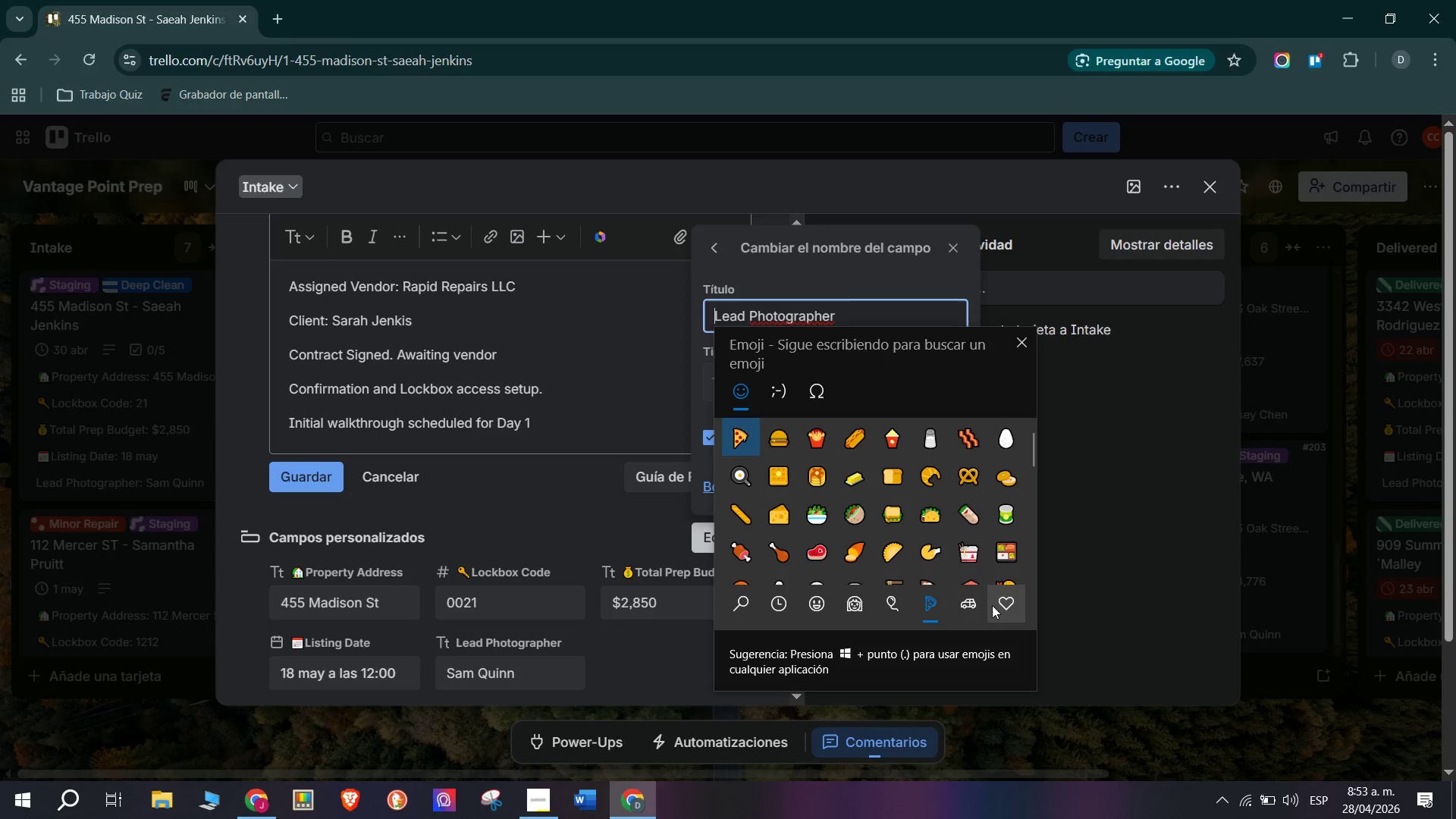 
left_click([1003, 602])
 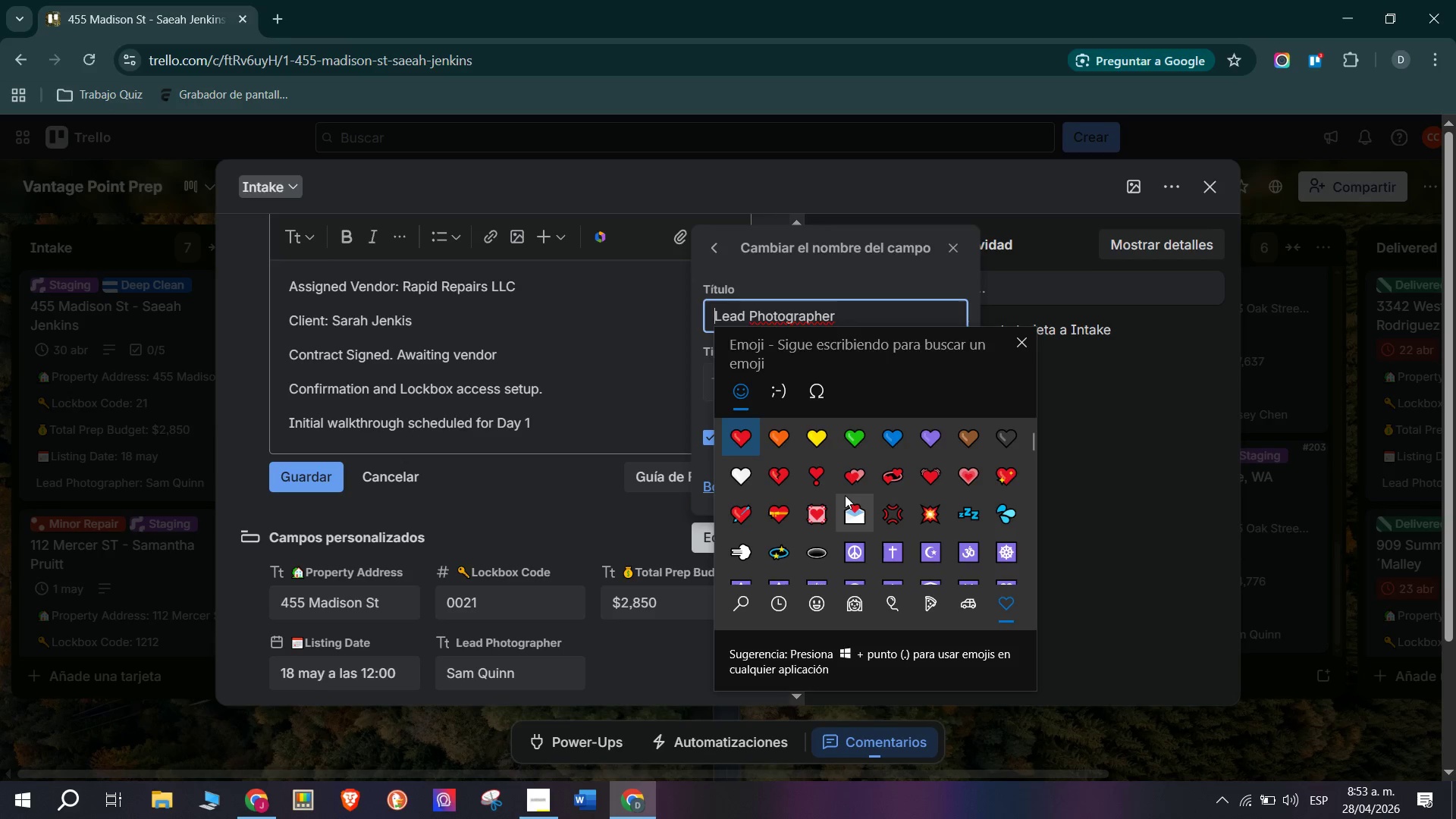 
scroll: coordinate [845, 496], scroll_direction: down, amount: 21.0
 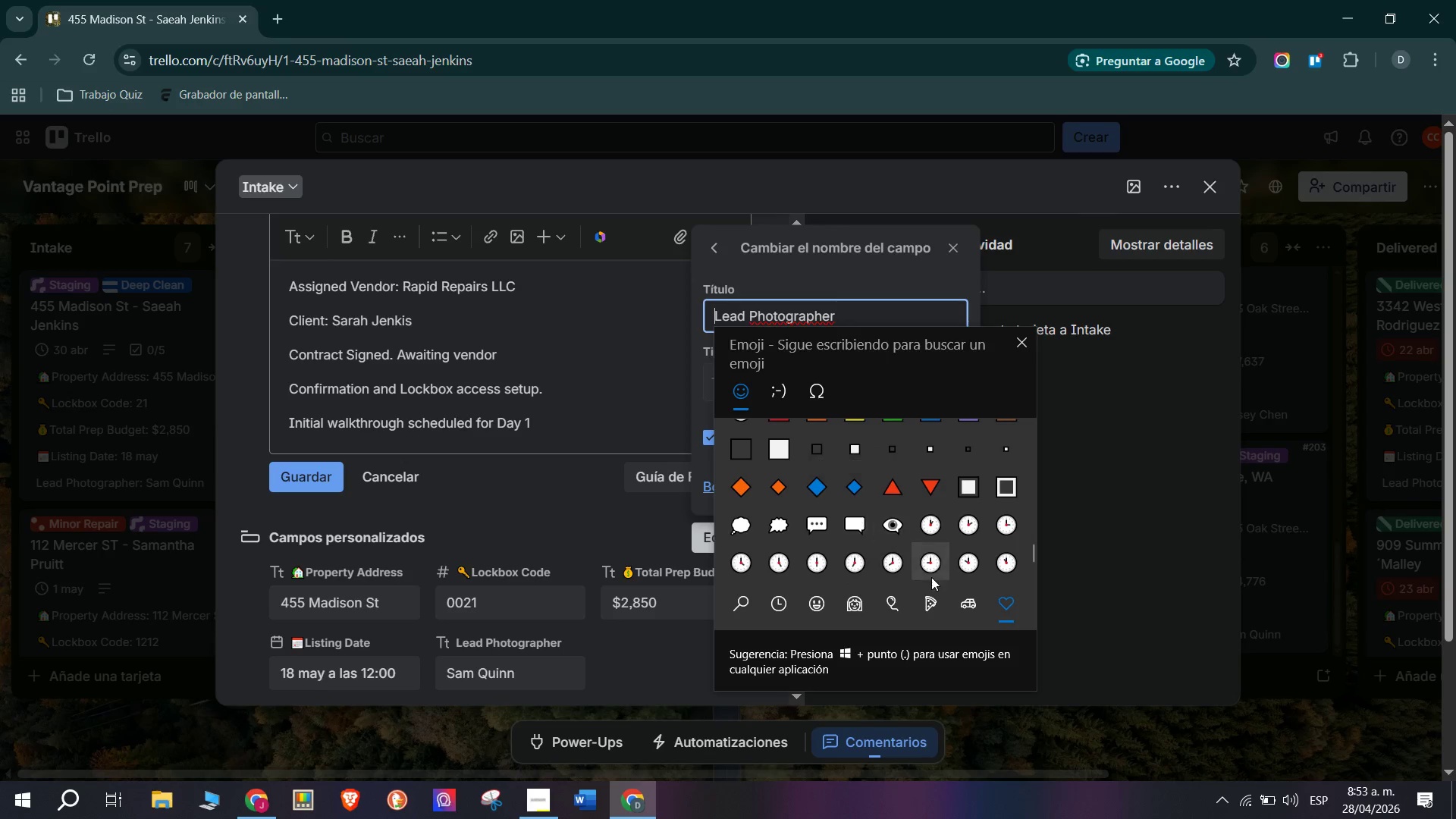 
scroll: coordinate [931, 577], scroll_direction: up, amount: 3.0
 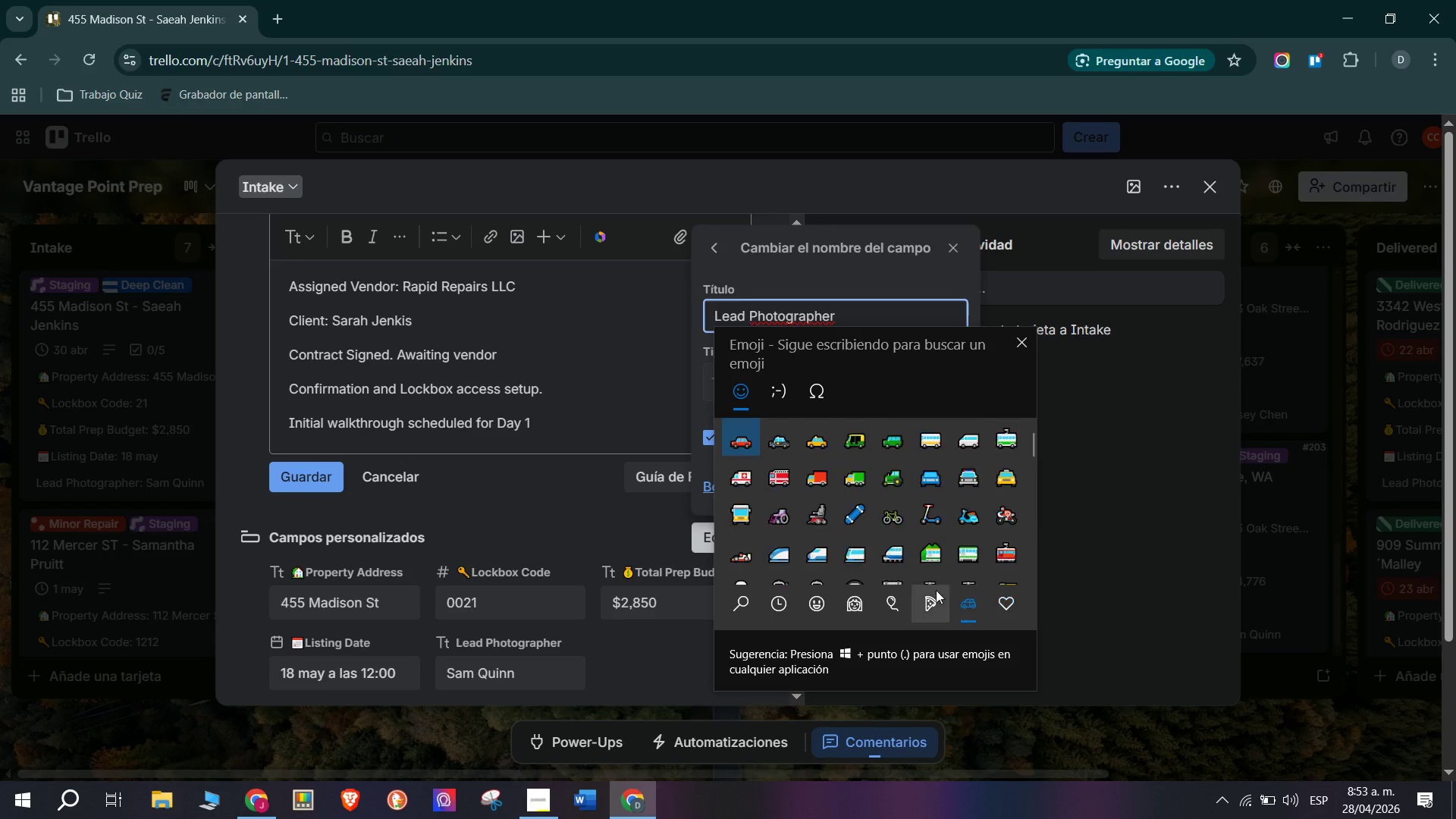 
scroll: coordinate [844, 493], scroll_direction: down, amount: 8.0
 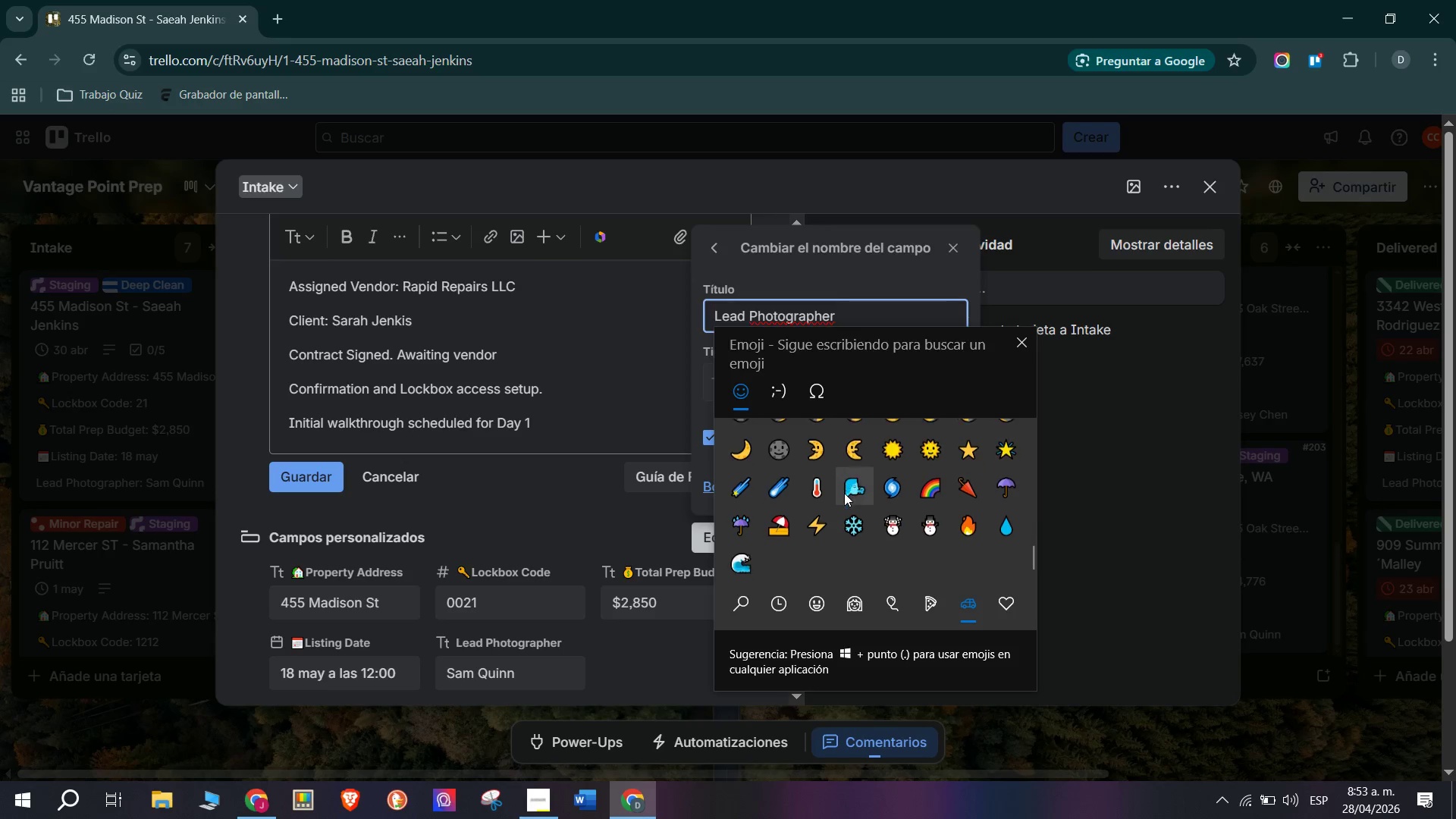 
scroll: coordinate [844, 493], scroll_direction: up, amount: 8.0
 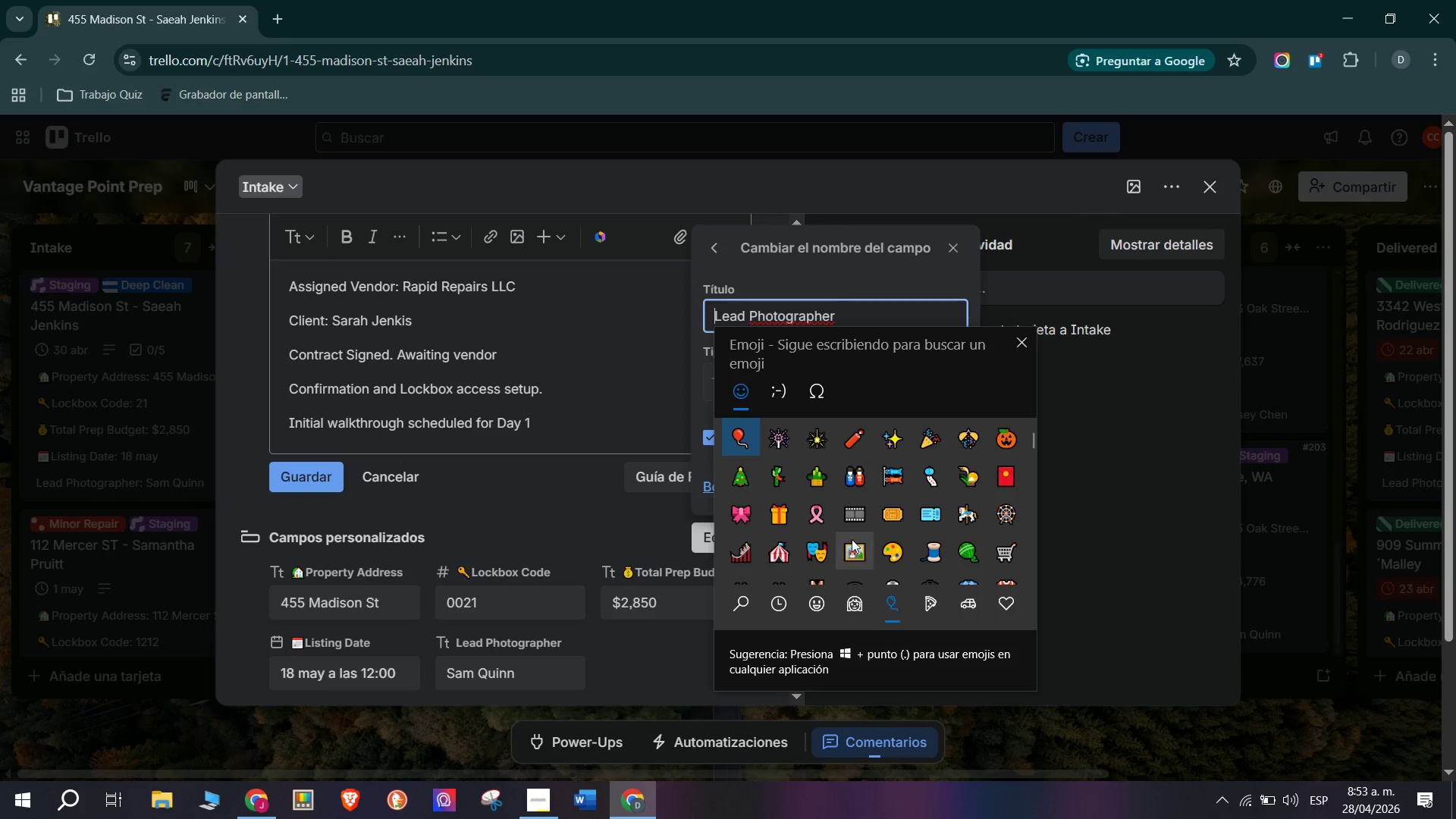 
scroll: coordinate [856, 529], scroll_direction: down, amount: 6.0
 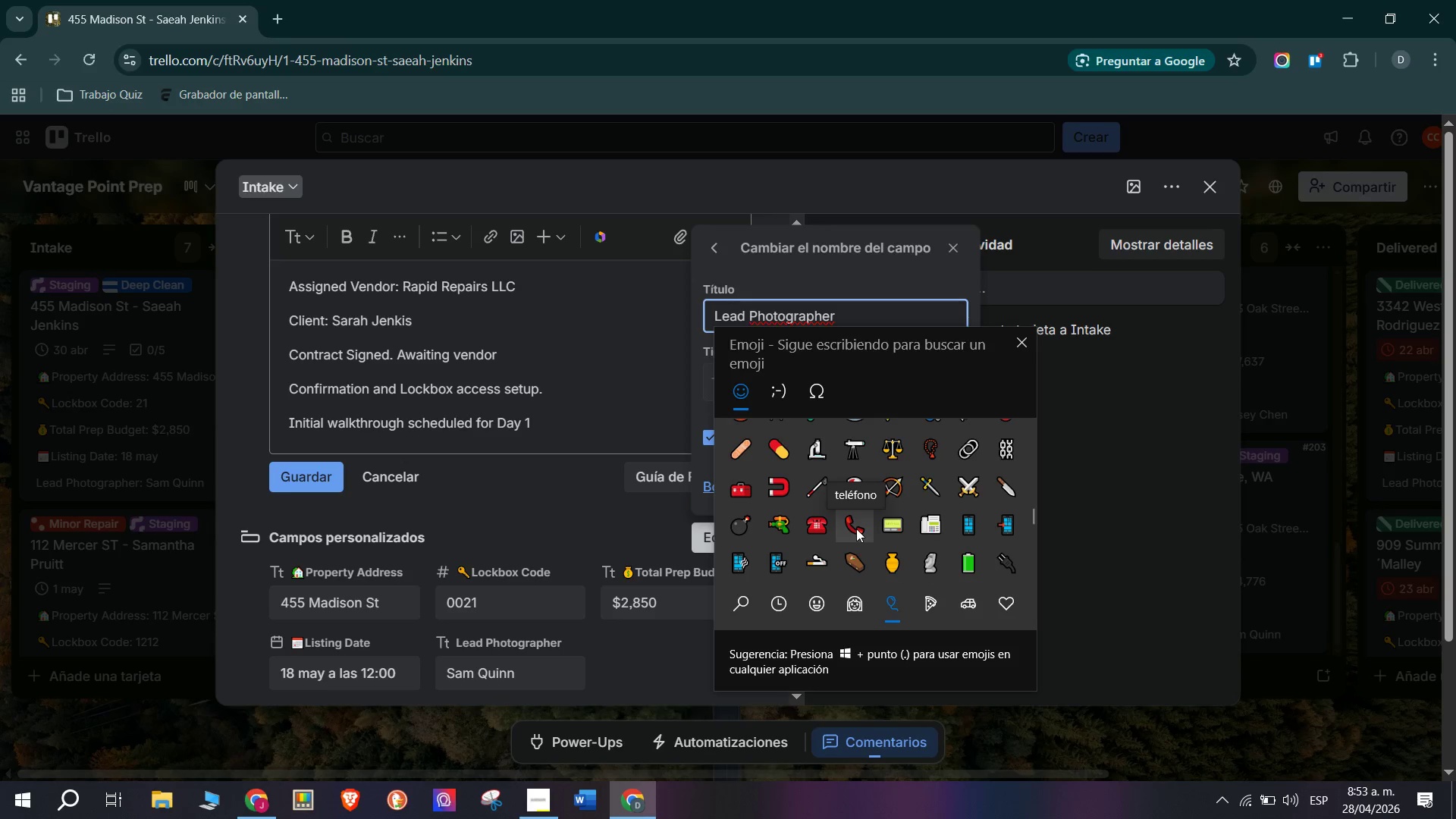 
scroll: coordinate [856, 529], scroll_direction: down, amount: 1.0
 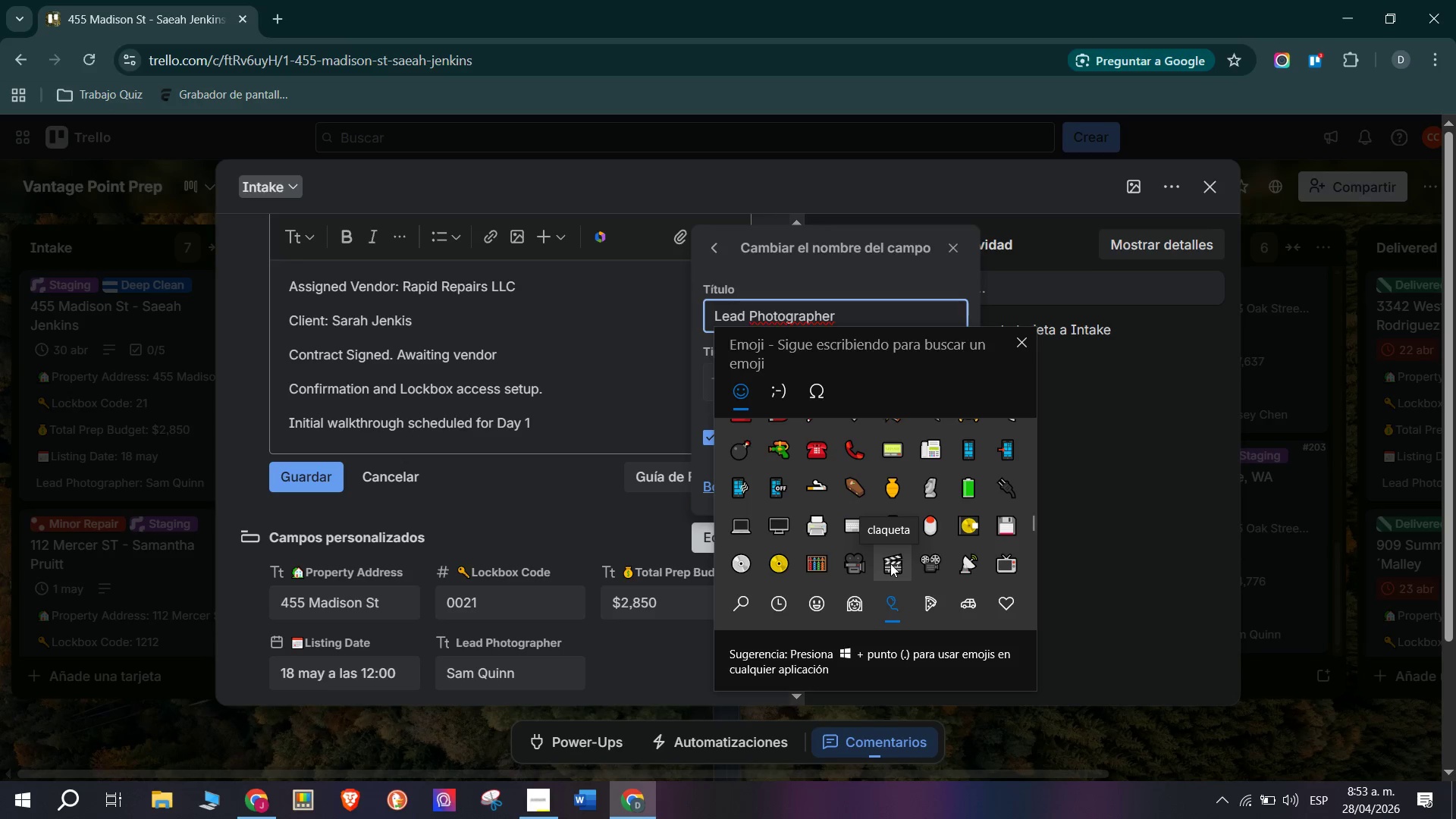 
wait(6.51)
 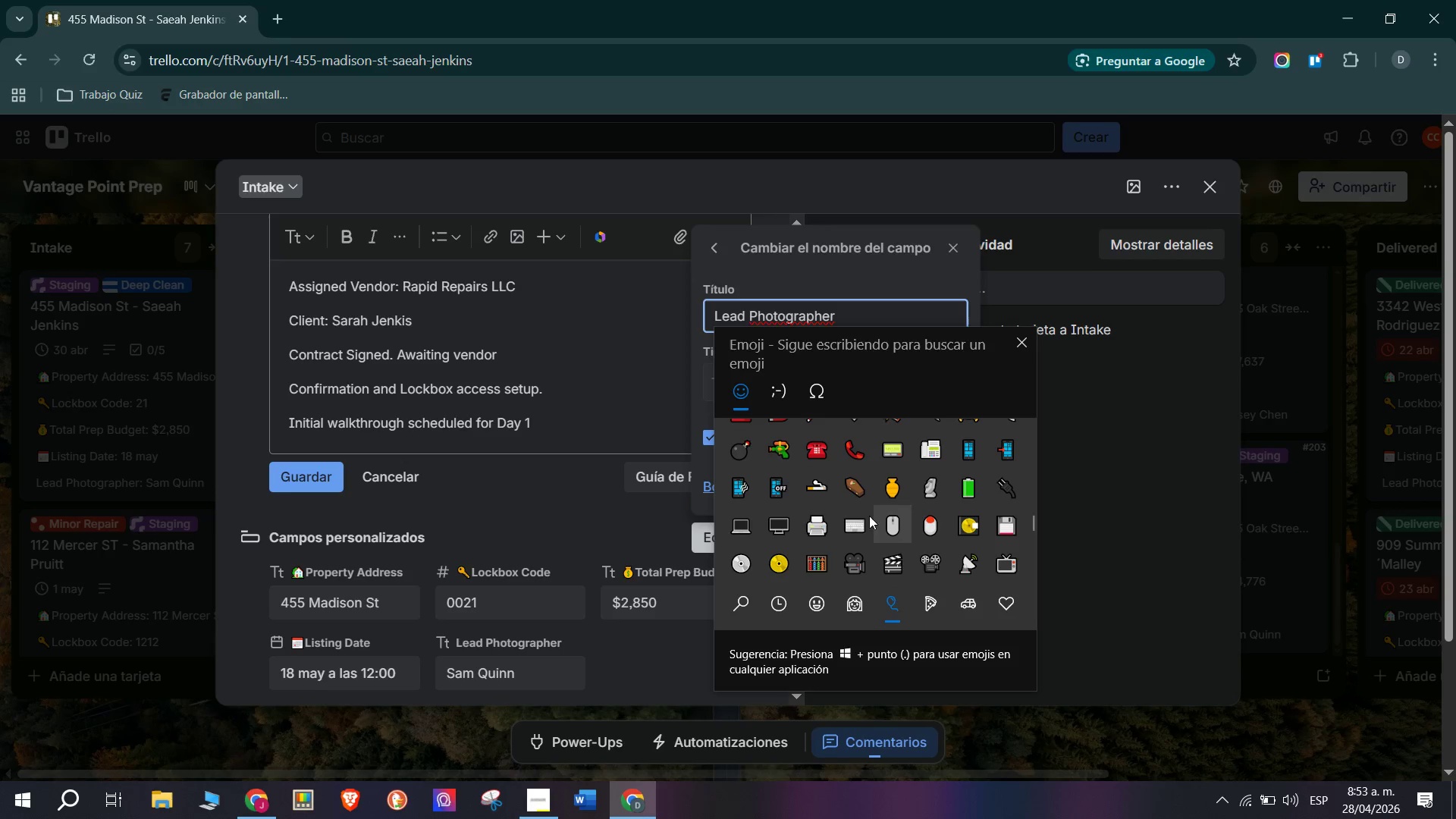 
scroll: coordinate [912, 544], scroll_direction: down, amount: 1.0
 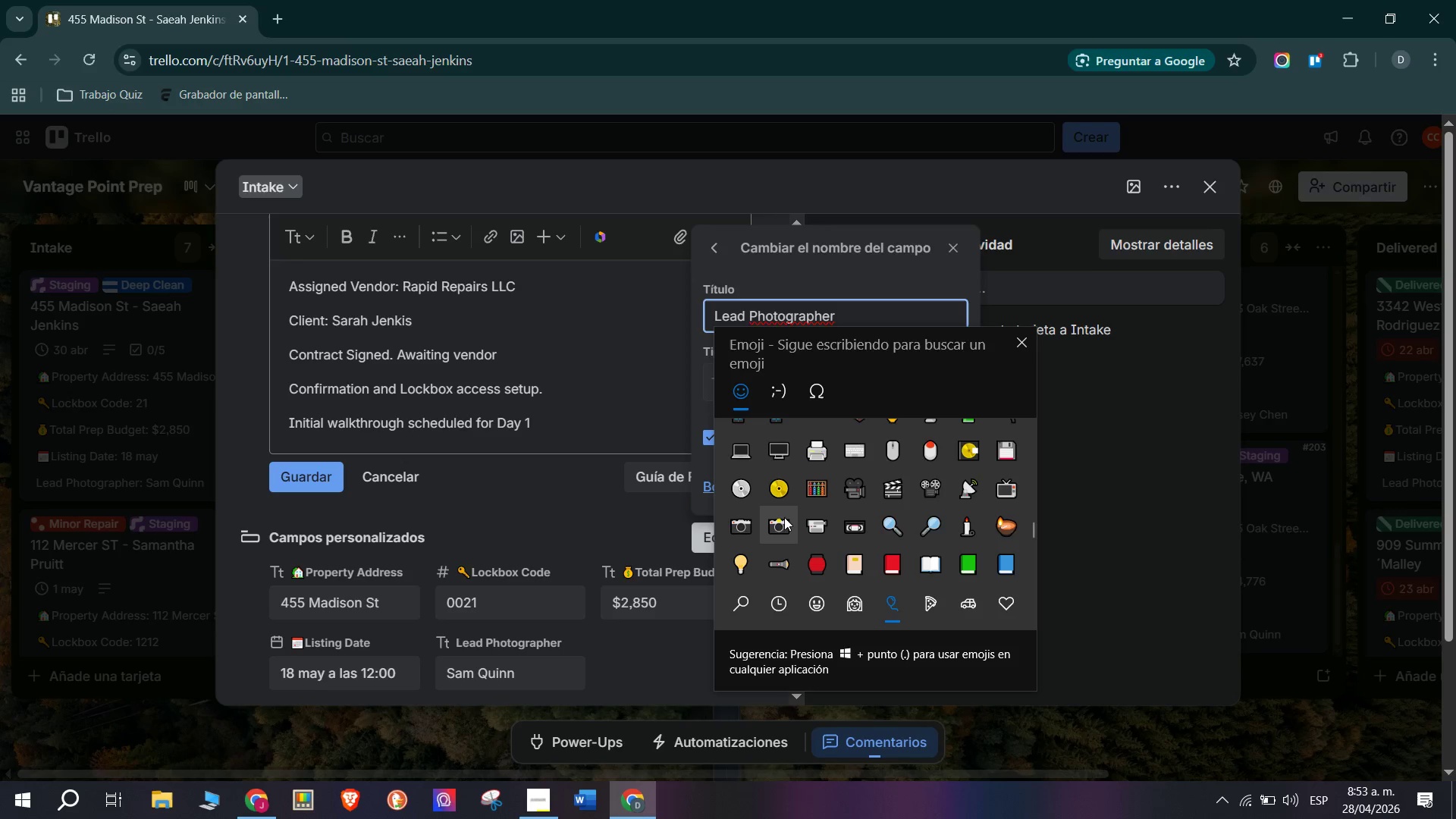 
left_click([784, 518])
 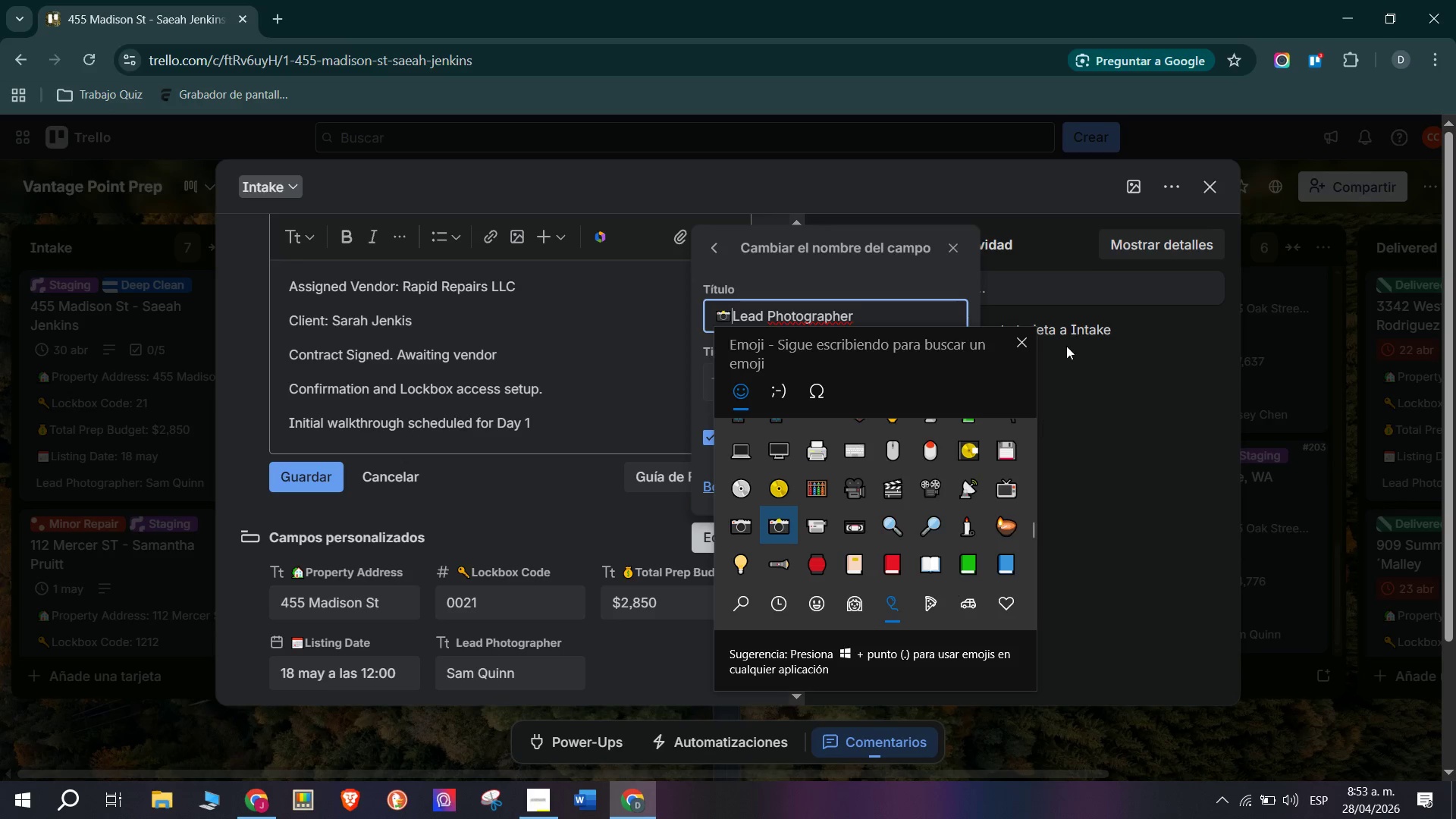 
left_click([1018, 346])
 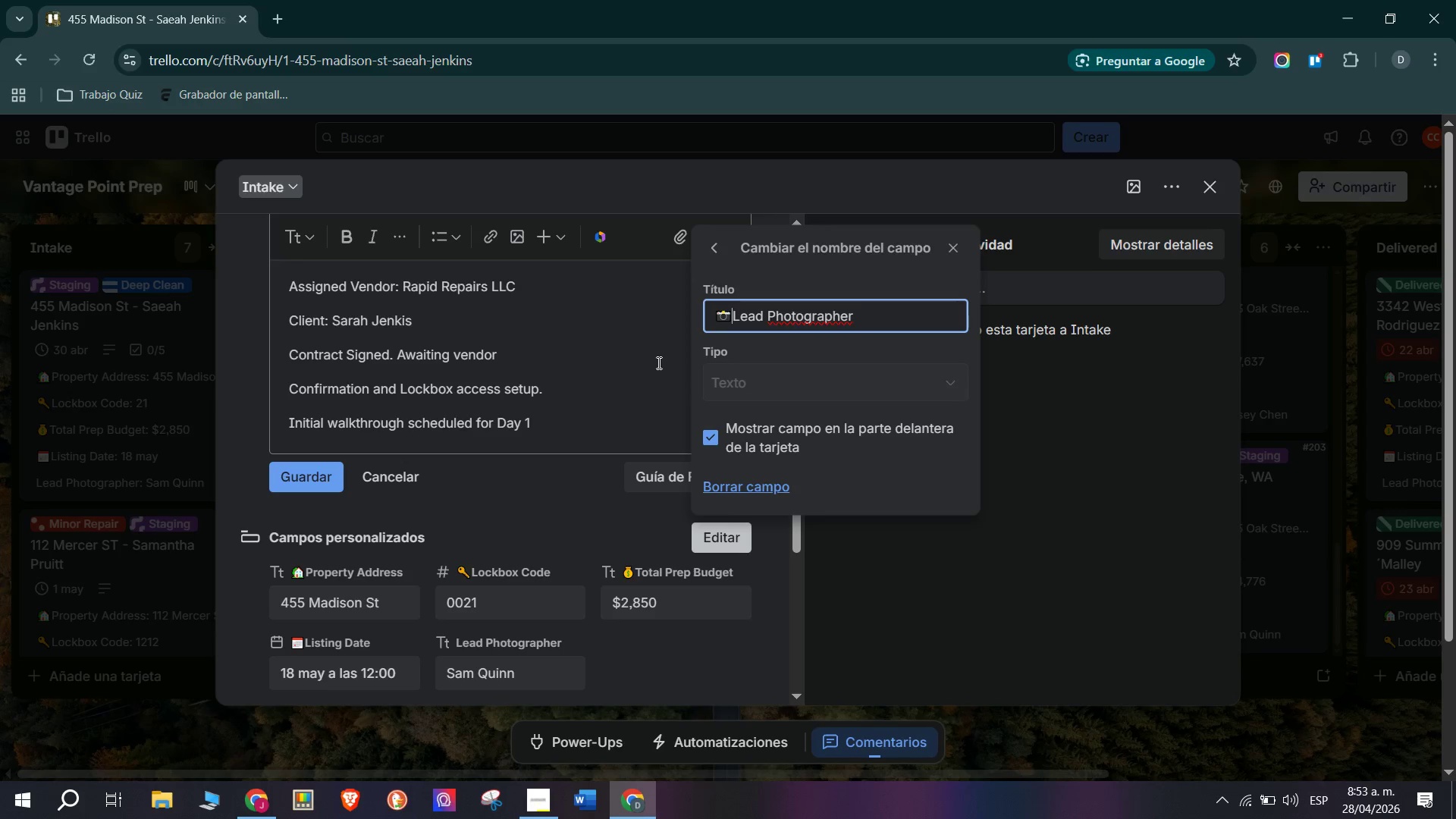 
left_click([625, 359])
 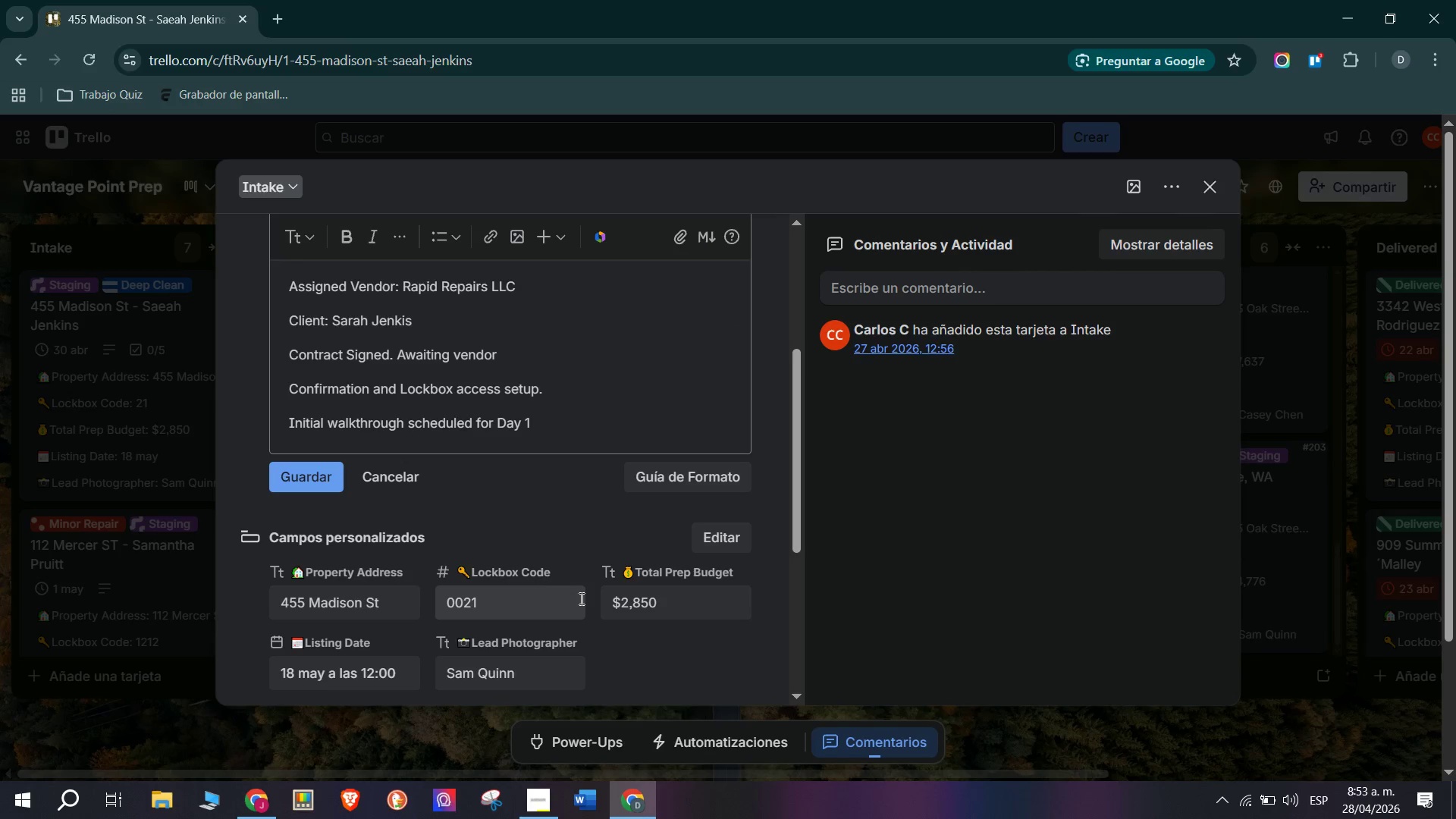 
left_click([104, 645])
 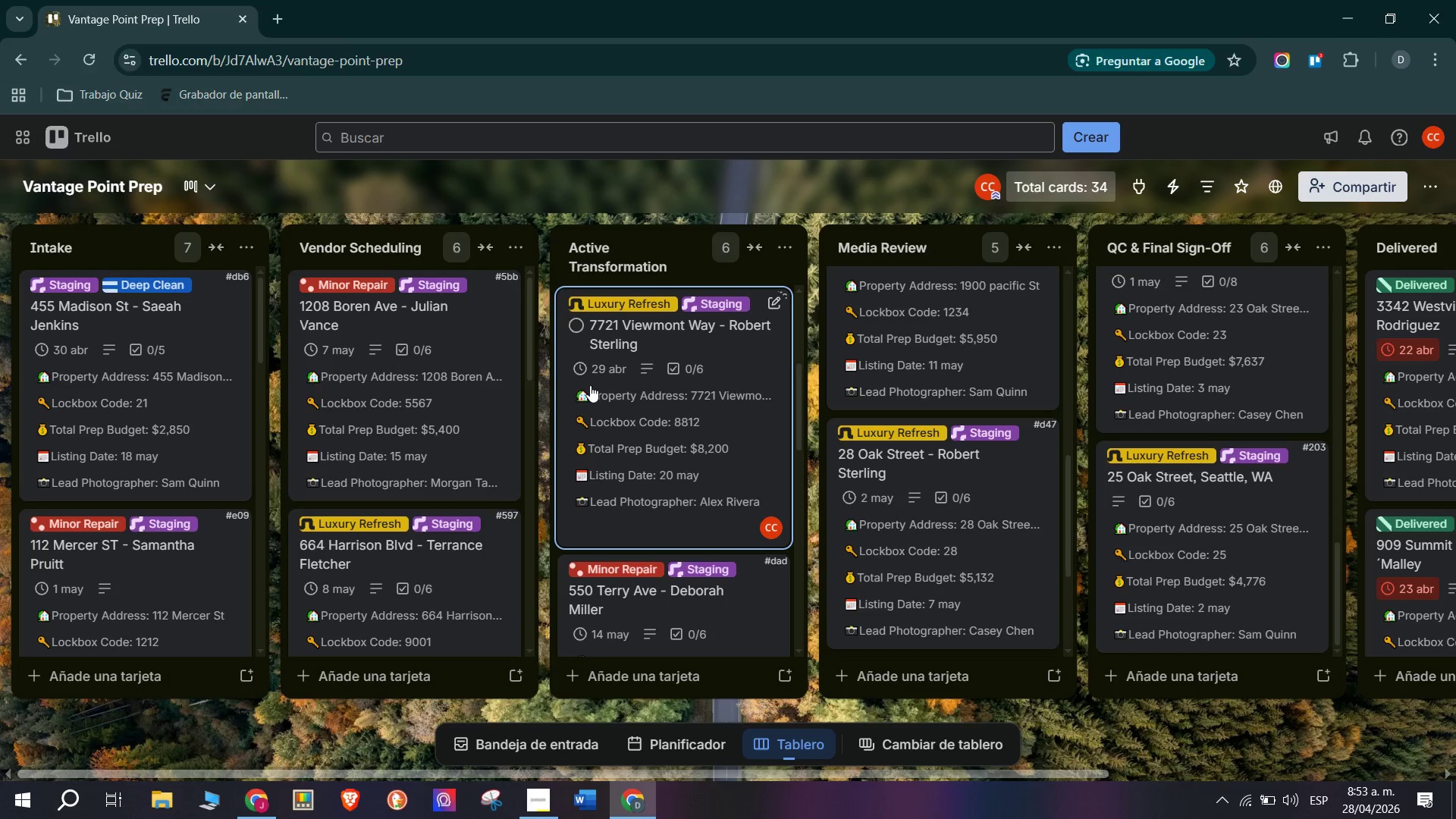 
wait(13.72)
 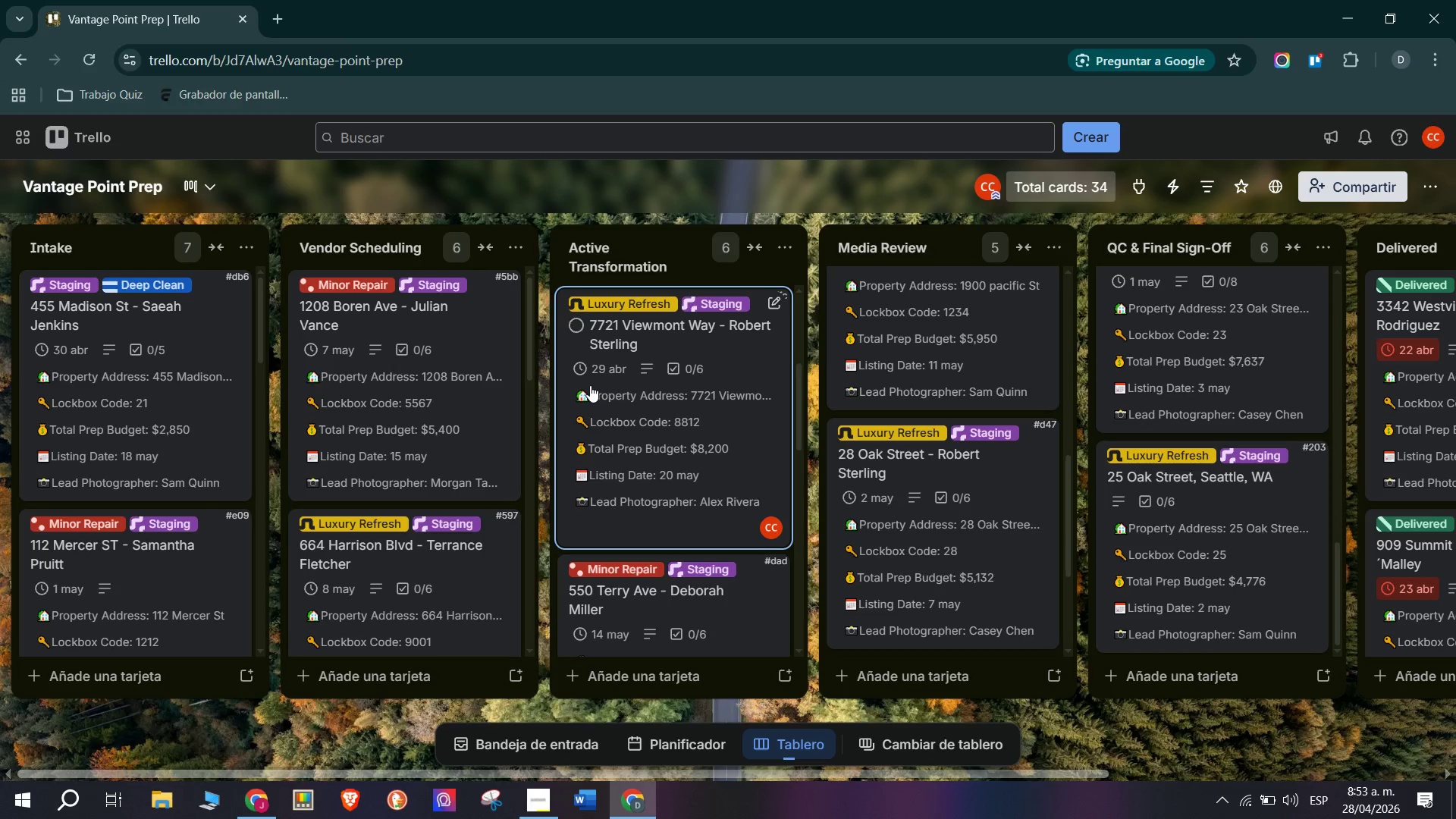 
scroll: coordinate [1195, 421], scroll_direction: down, amount: 3.0
 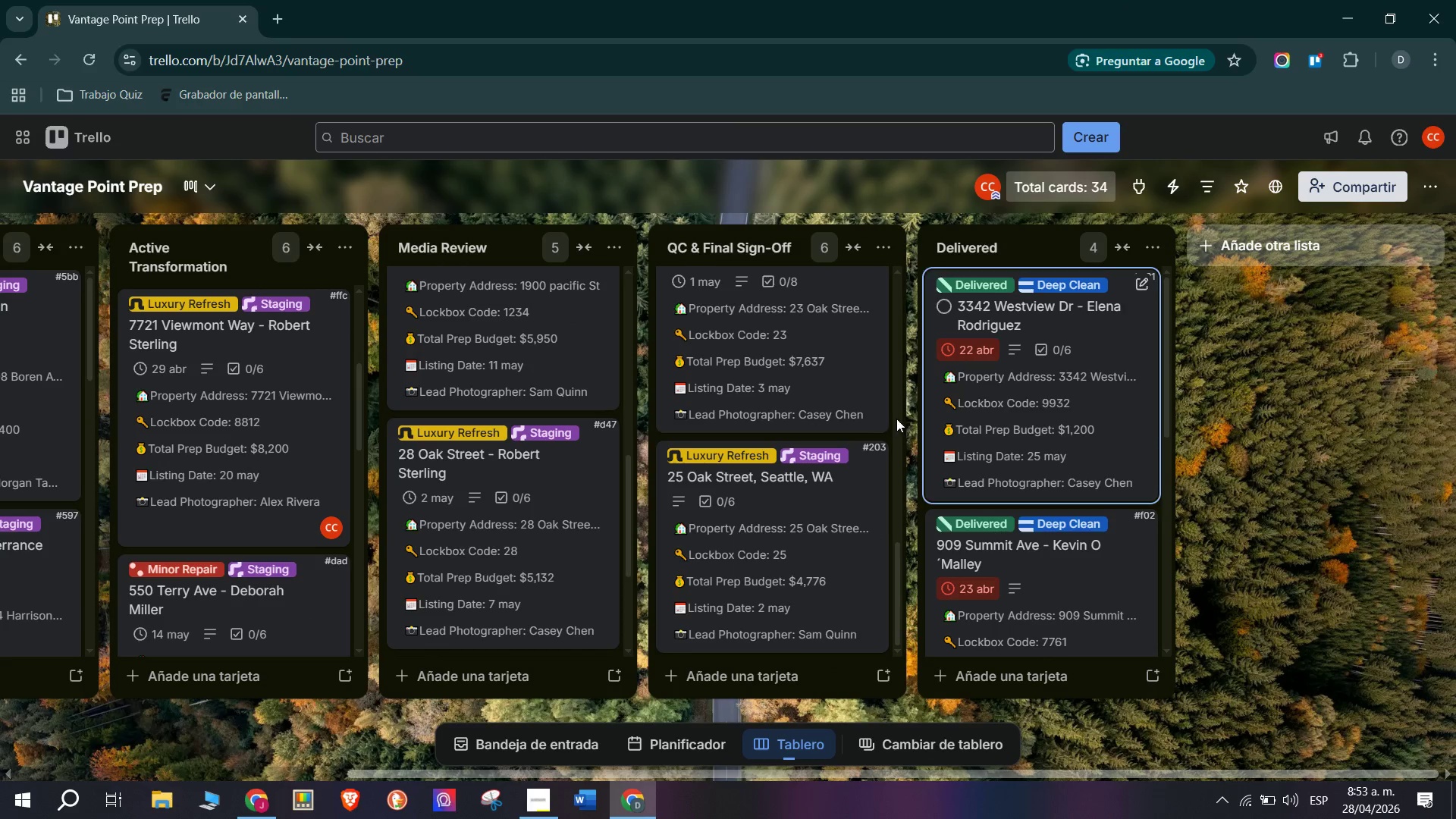 
scroll: coordinate [752, 425], scroll_direction: up, amount: 8.0
 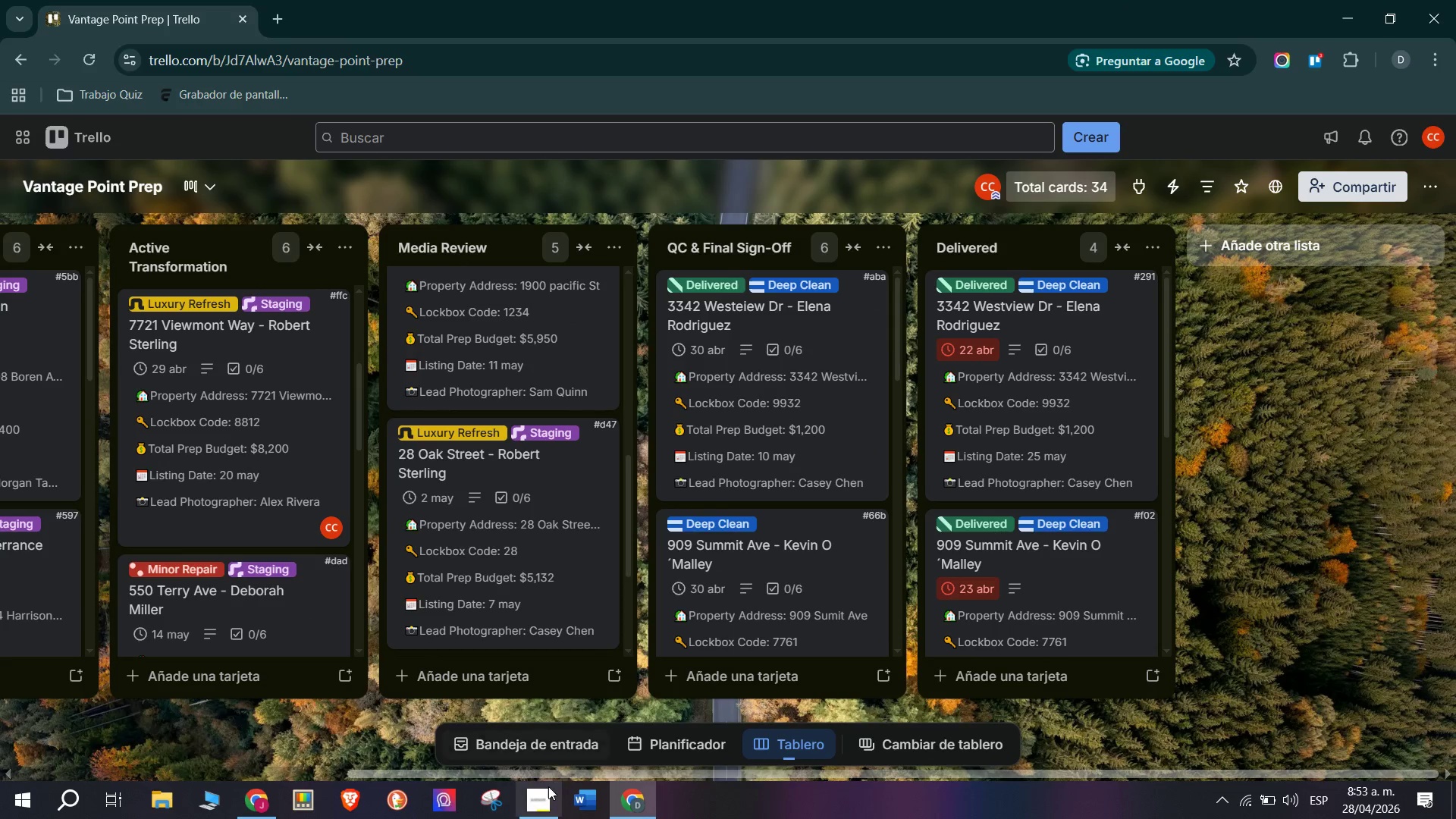 
left_click([547, 787])